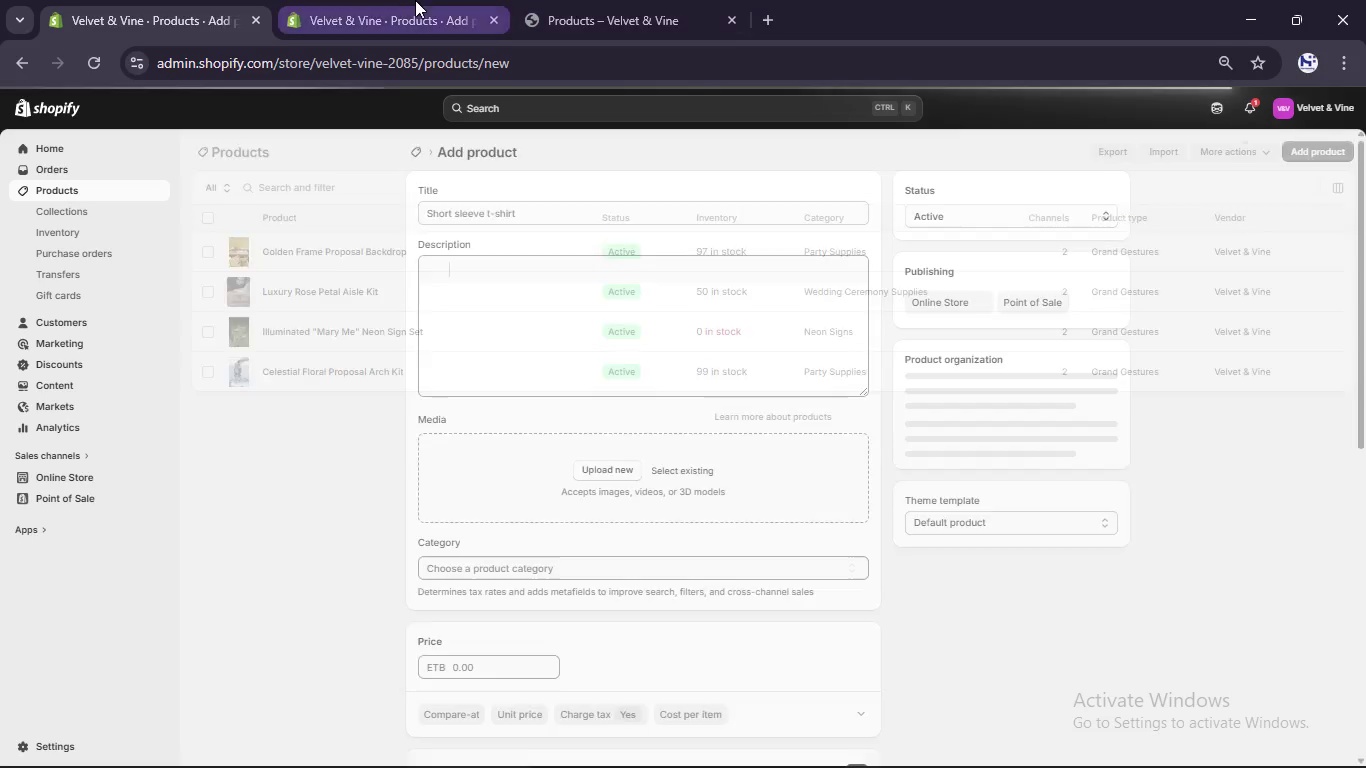 
left_click([415, 0])
 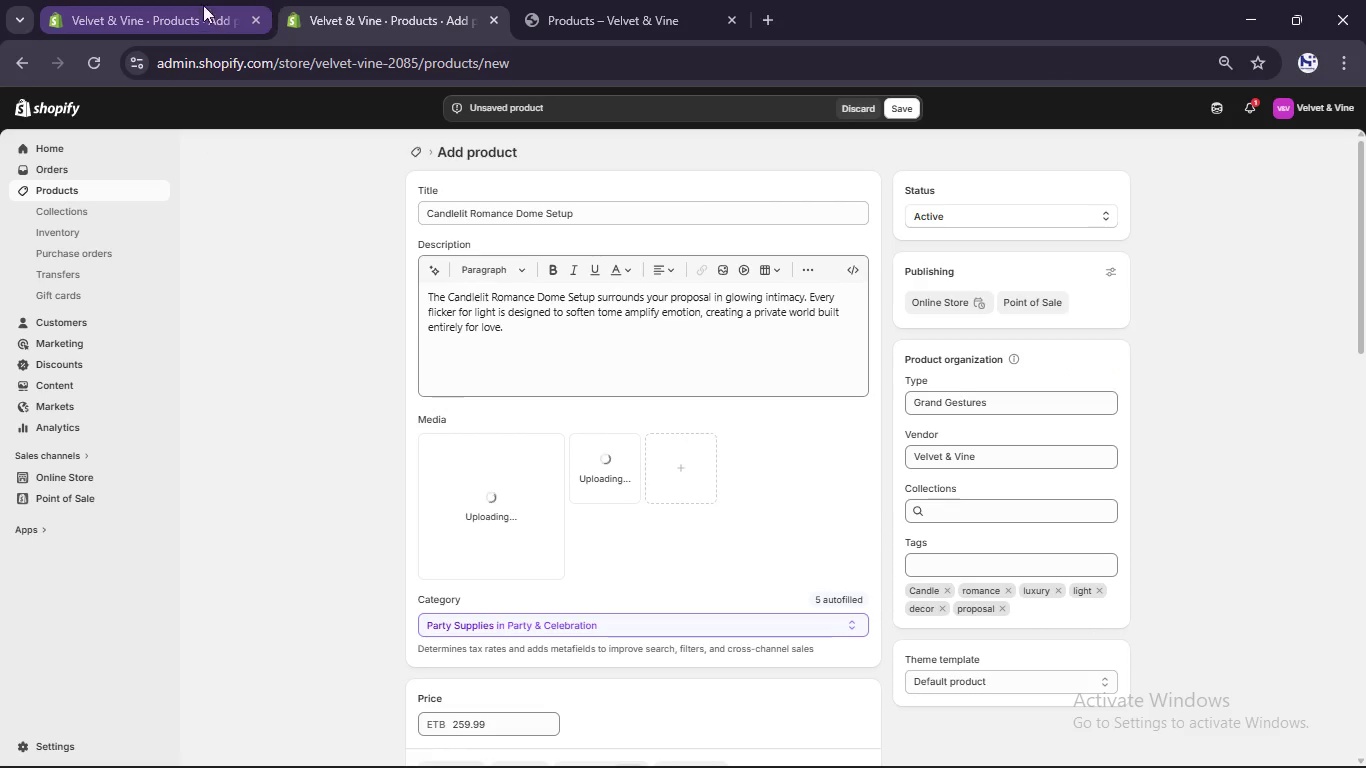 
left_click([189, 5])
 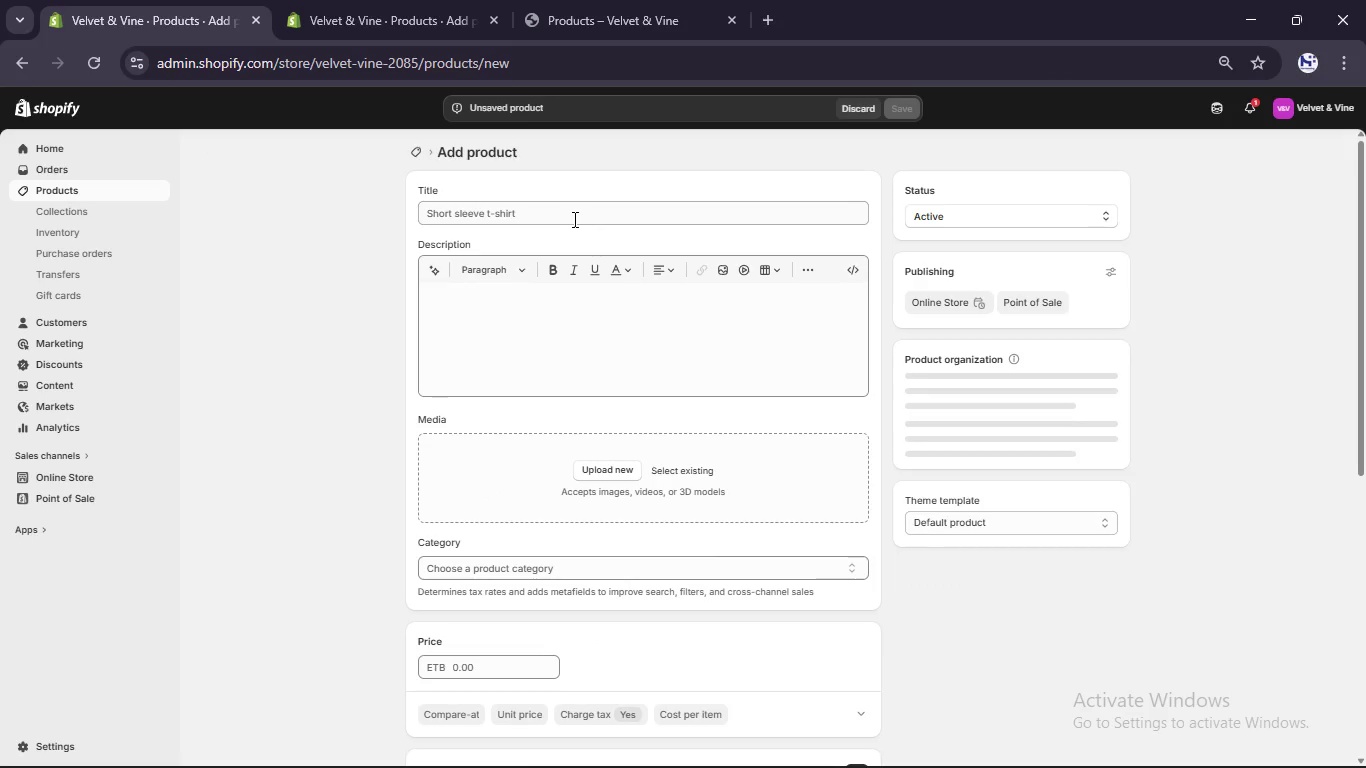 
left_click([571, 215])
 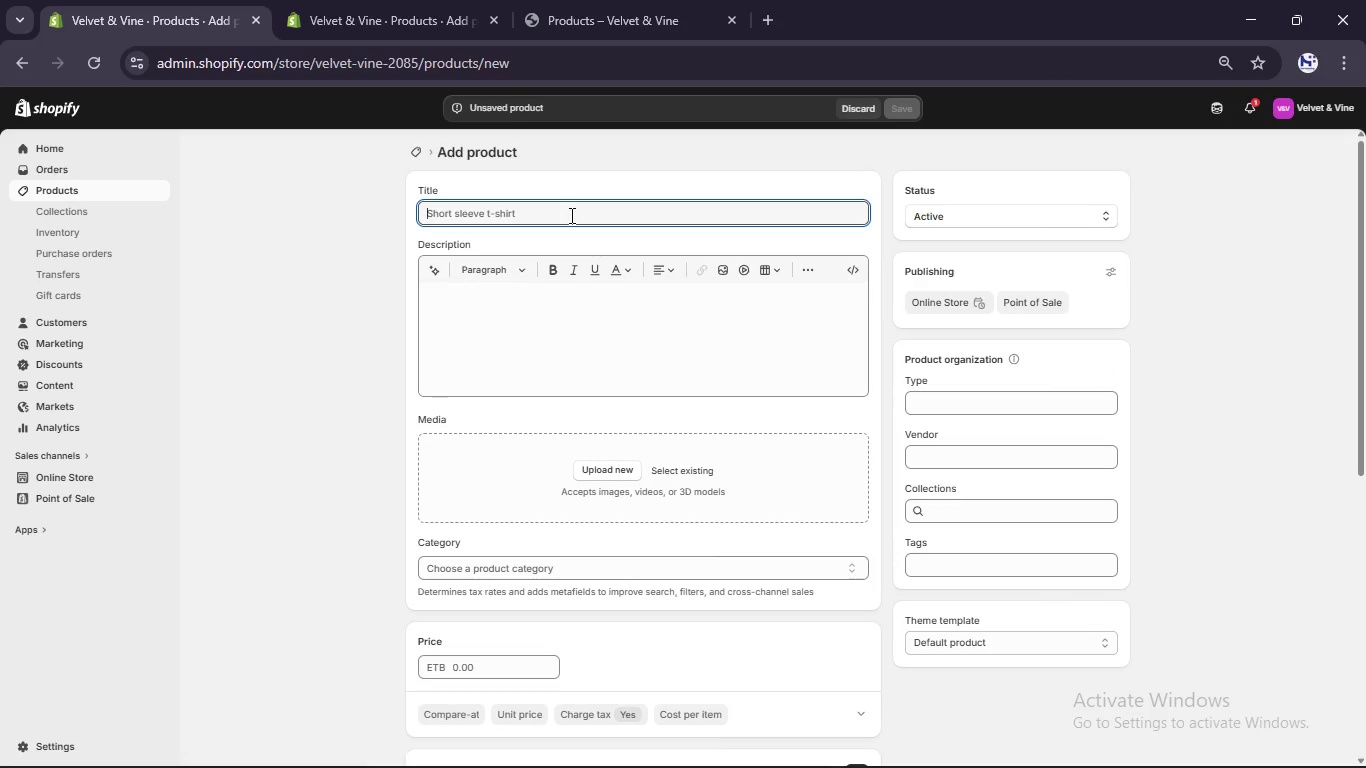 
type(Infinity Heart LED TU)
key(Backspace)
type(unnel i)
key(Backspace)
type(Kit [Break])
key(Backspace)
 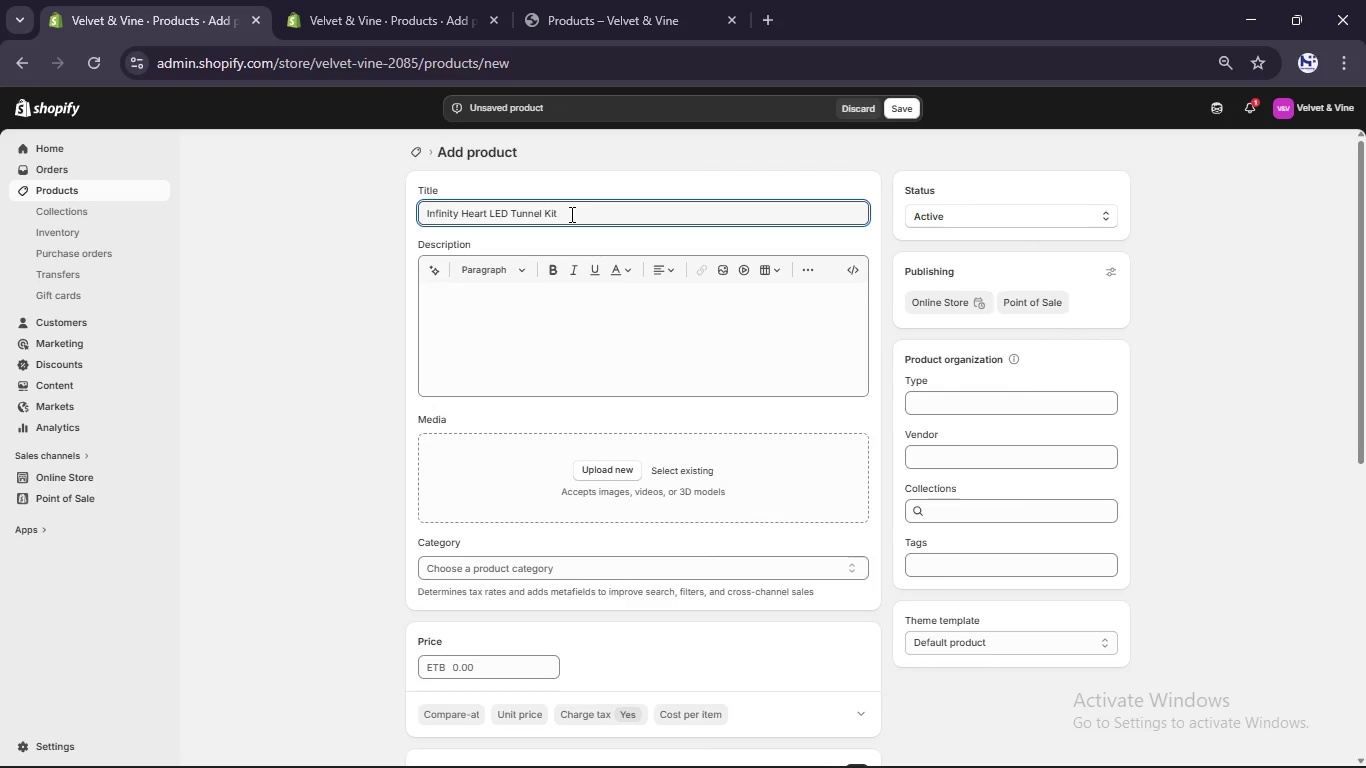 
type(Te)
key(Backspace)
type(he infinity Heart Led tUNNEL kIT )
 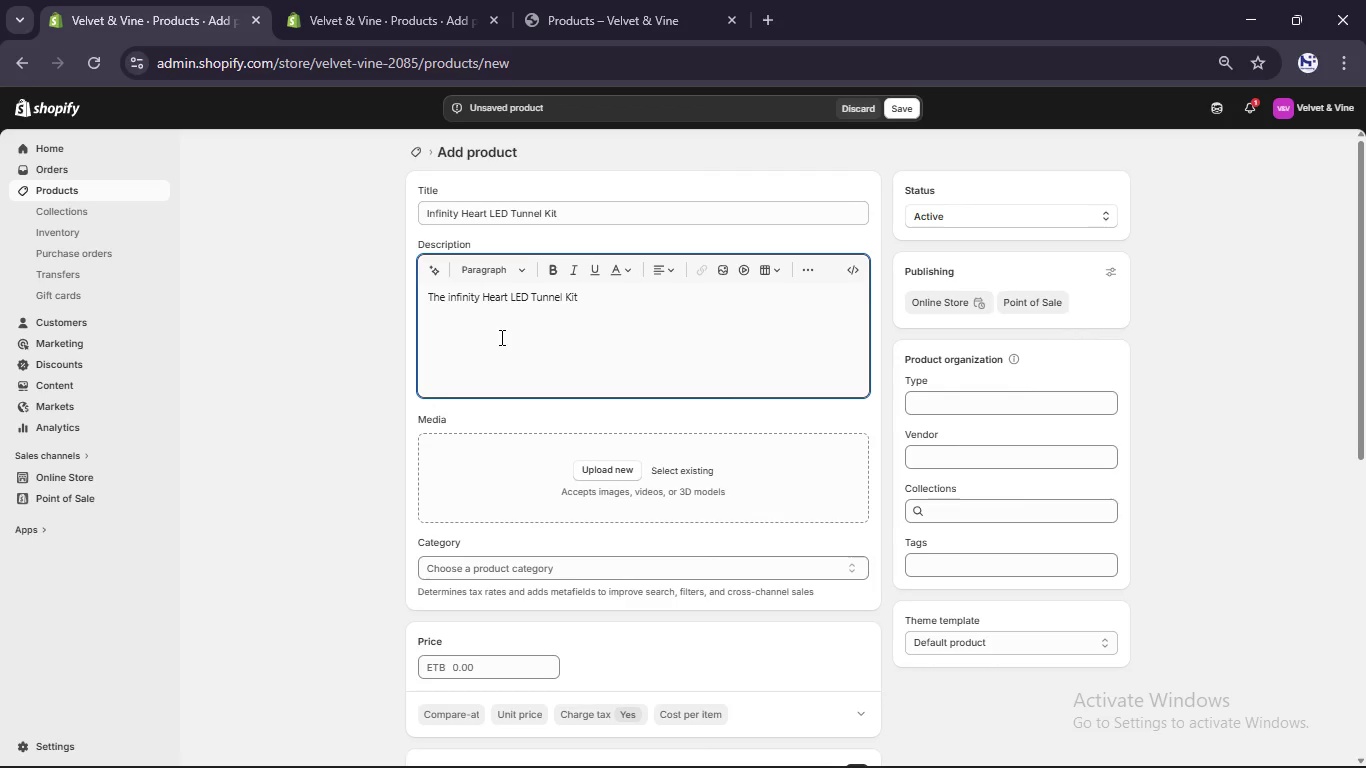 
 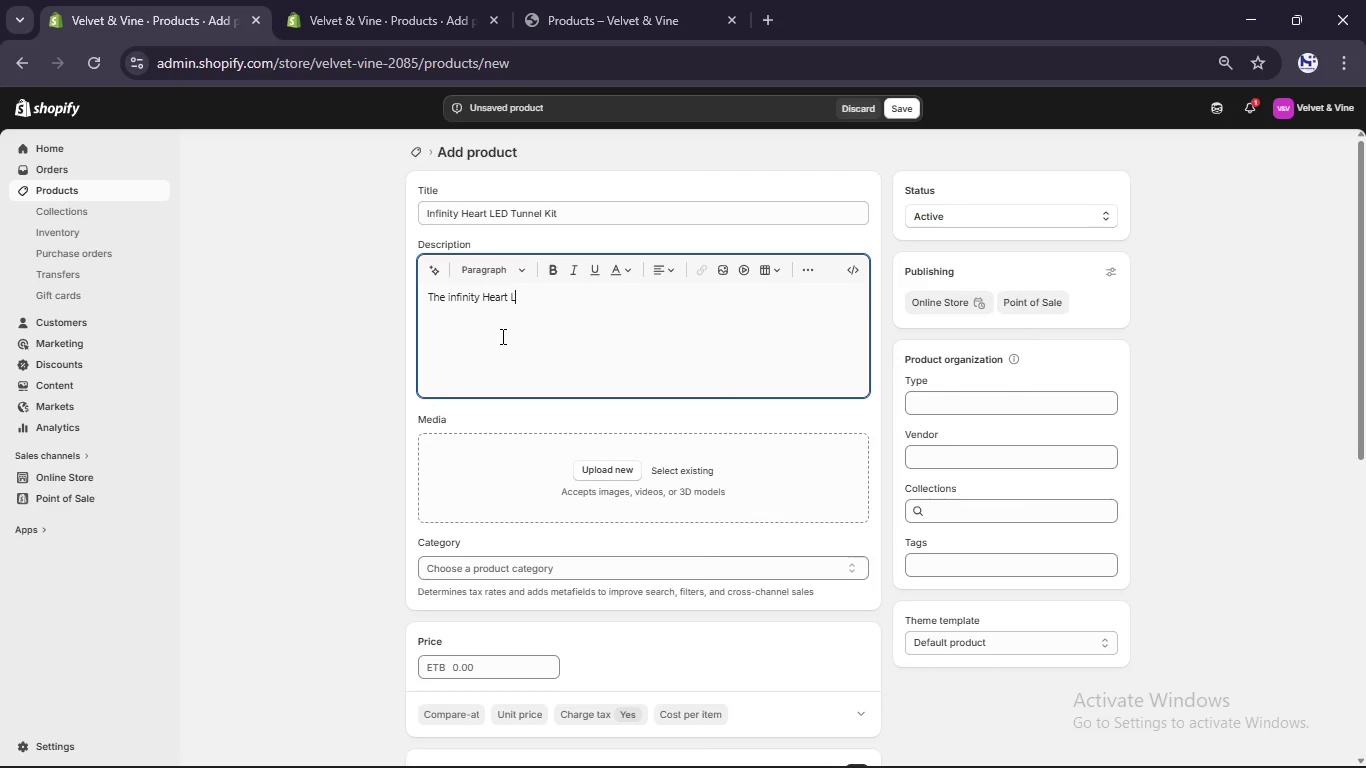 
hold_key(key=CapsLock, duration=0.41)
 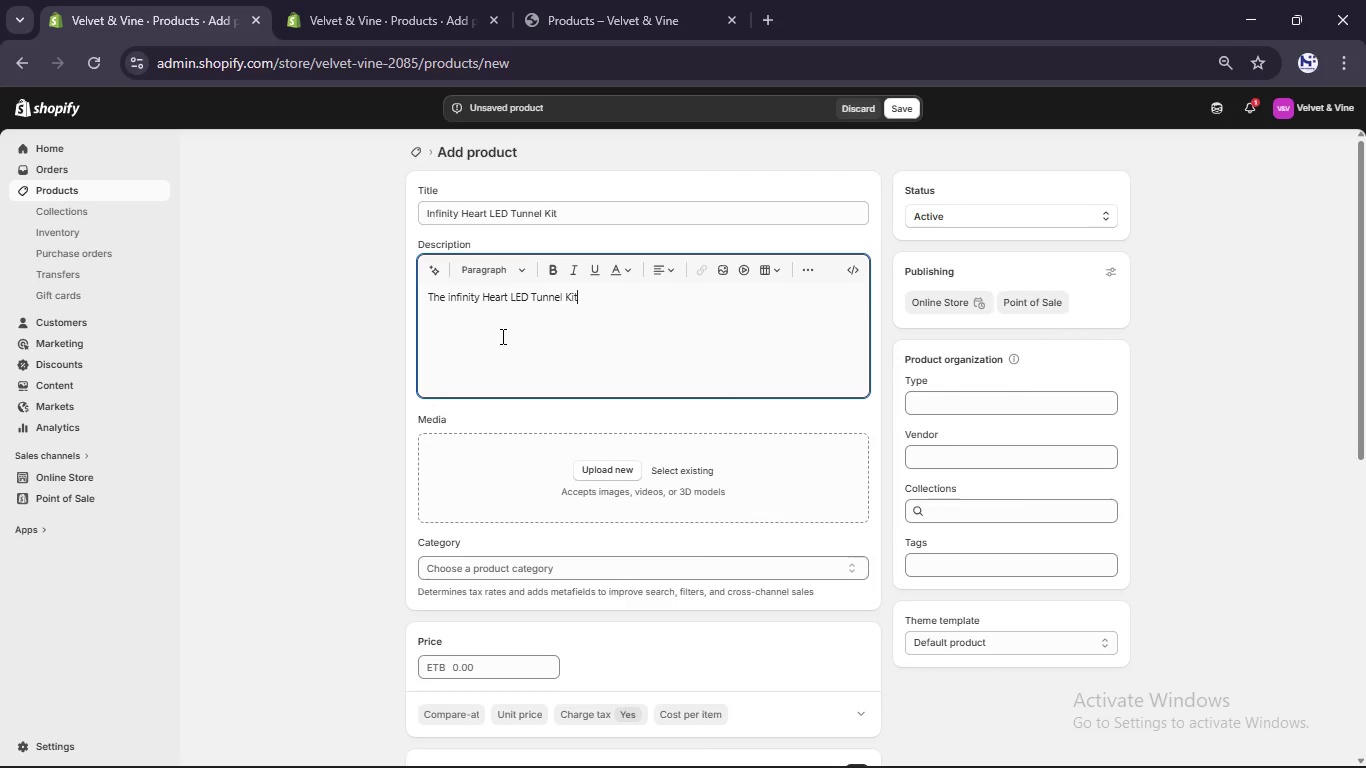 
type(is a fullt)
key(Backspace)
type(y immersie light installation designed to symboliz a)
key(Backspace)
type(endess love, As your patren)
key(Backspace)
key(Backspace)
key(Backspace)
key(Backspace)
type(rte)
key(Backspace)
type(e)
key(Backspace)
type(ner walks through, they are surrounded by gloeing architecture leading to you proposal e)
key(Backspace)
type(moment)
 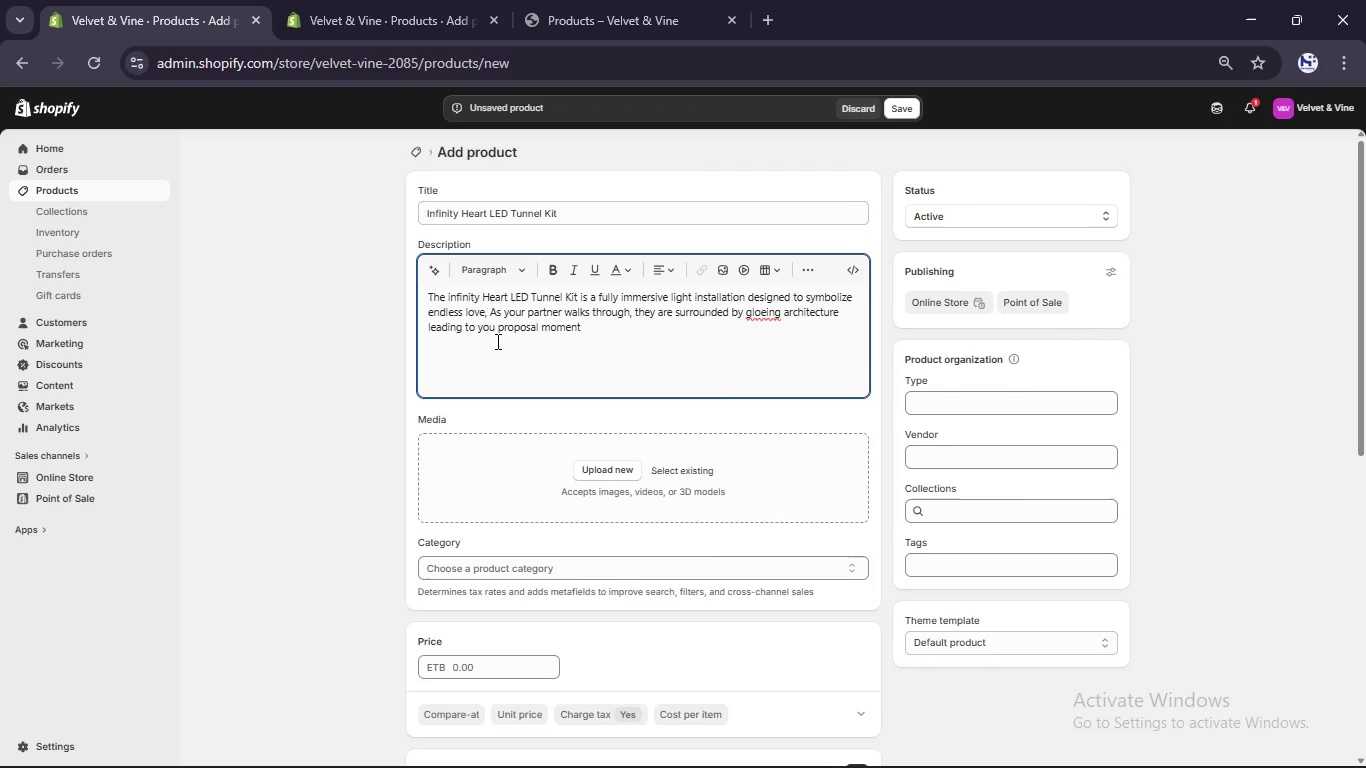 
left_click([765, 316])
 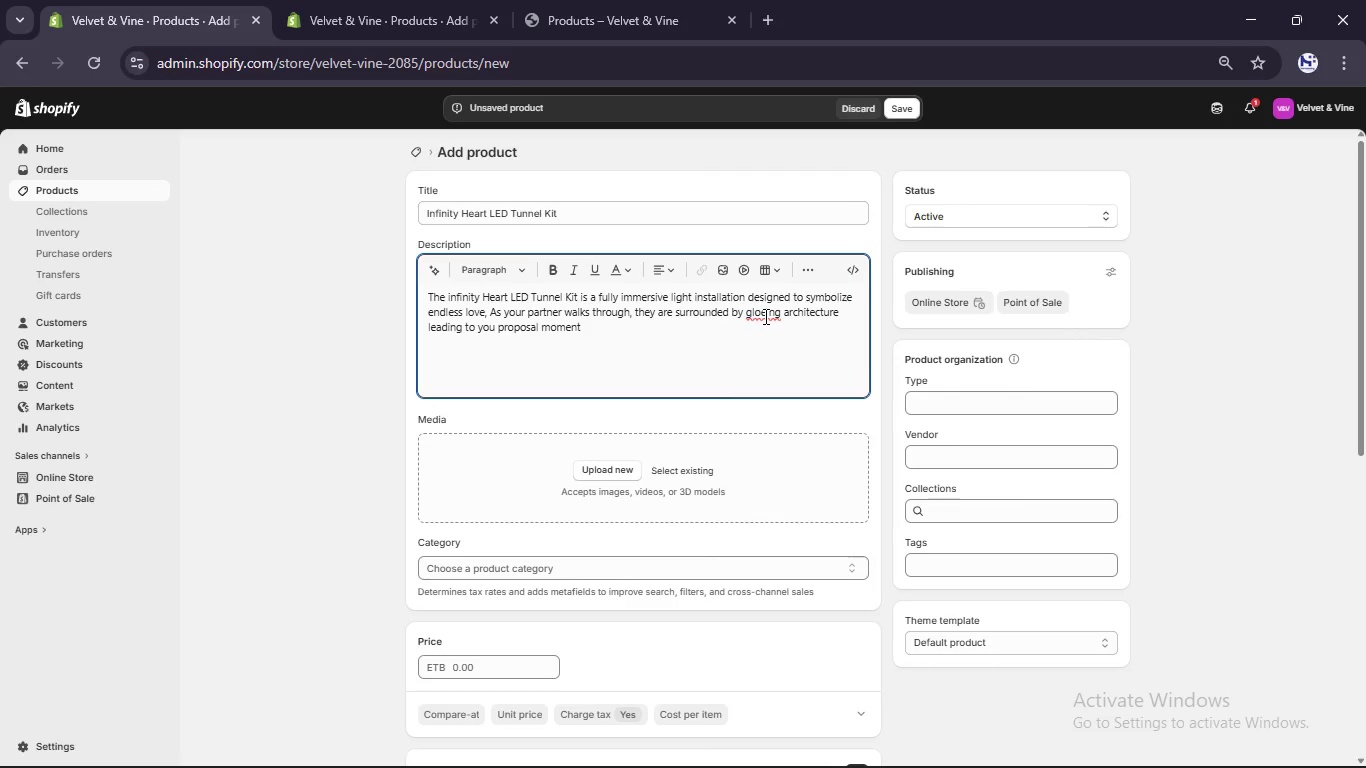 
key(Backspace)
 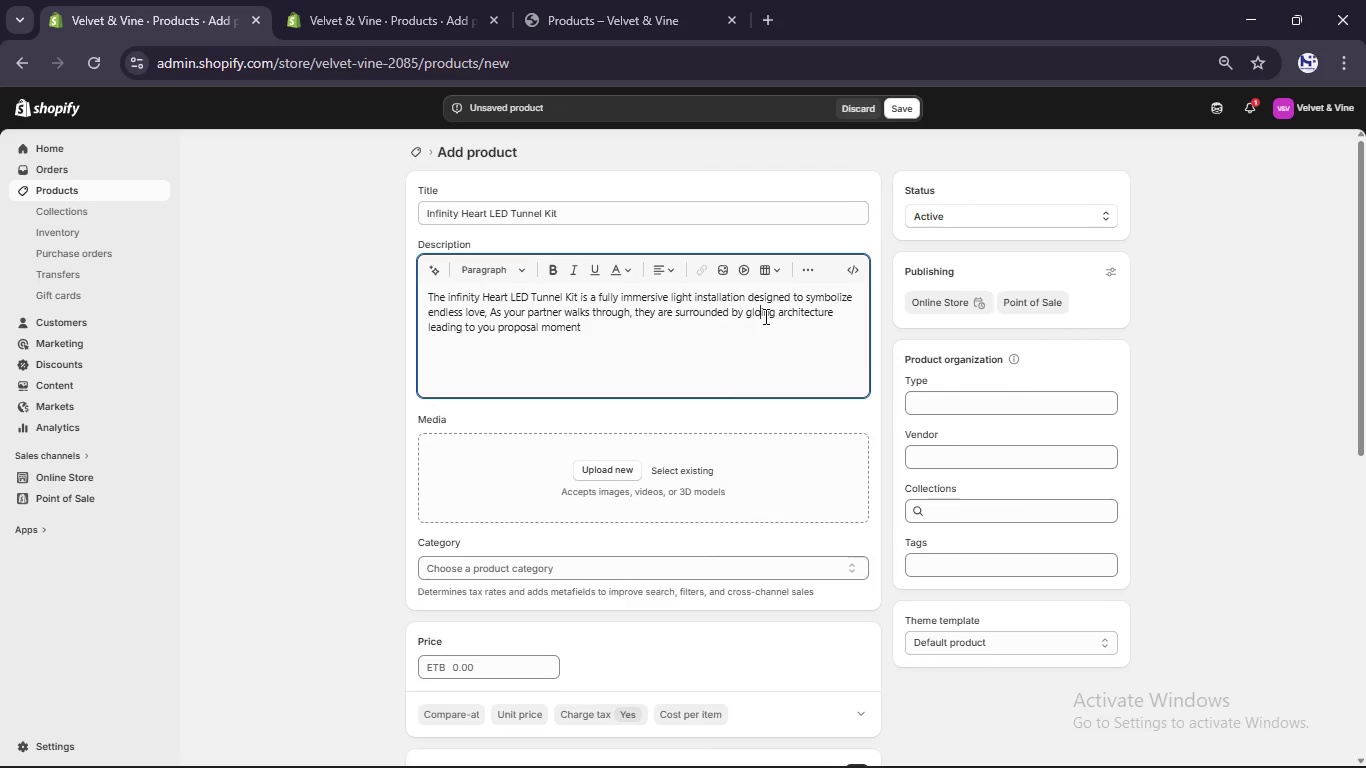 
key(W)
 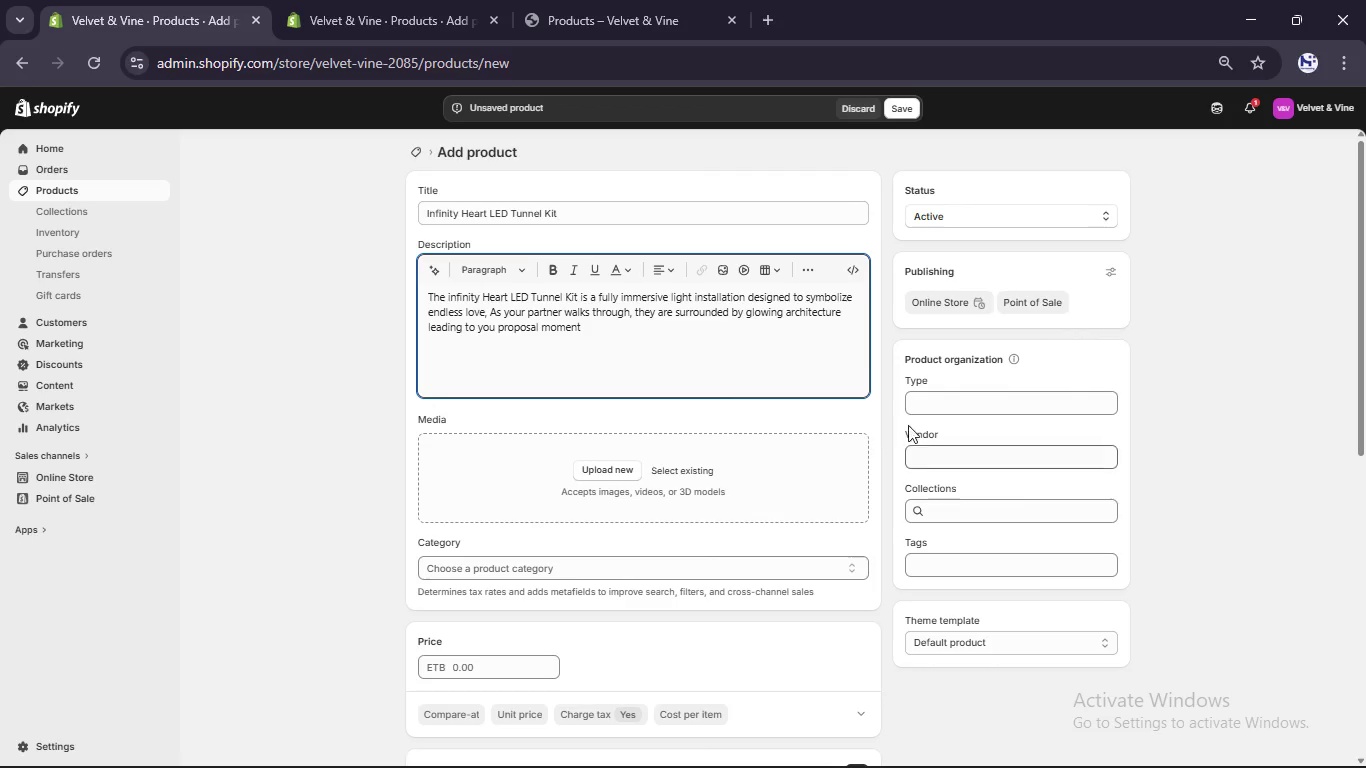 
left_click([917, 399])
 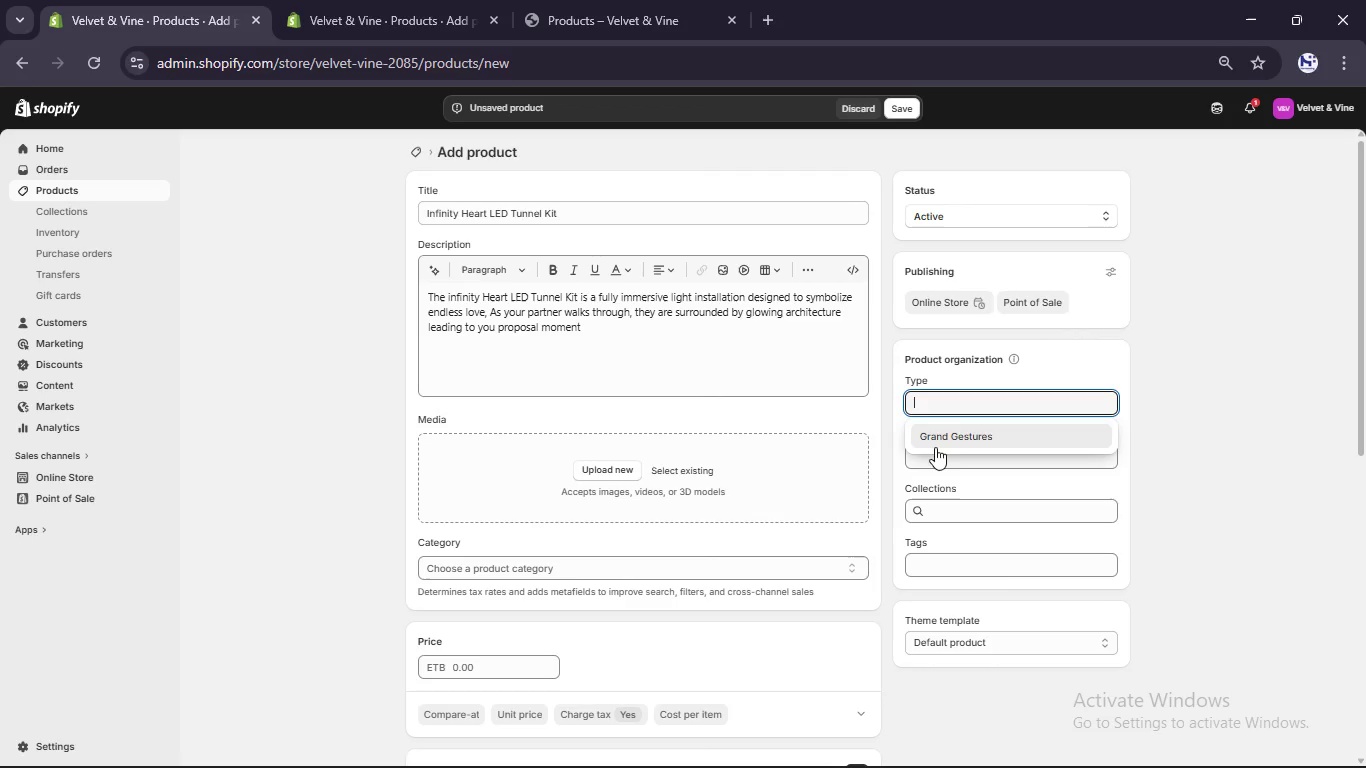 
left_click_drag(start_coordinate=[935, 445], to_coordinate=[930, 447])
 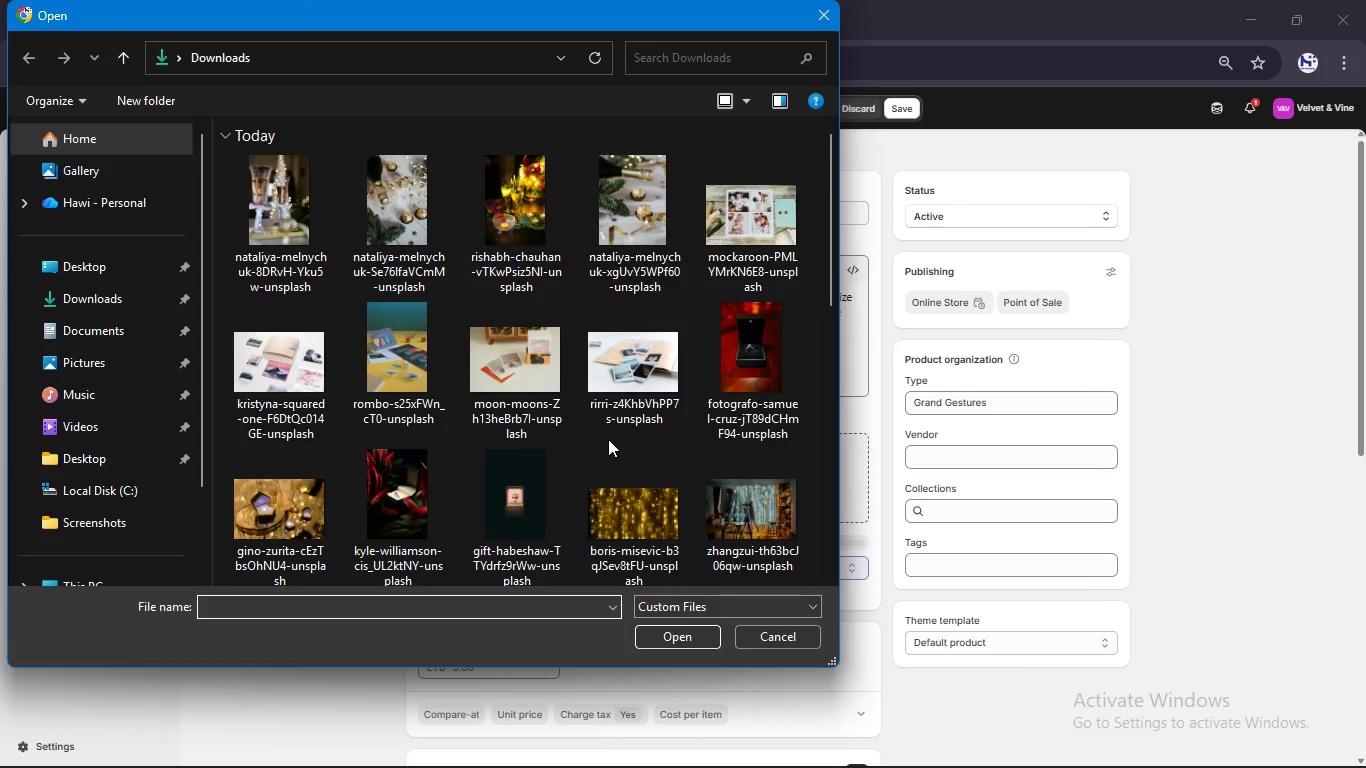 
scroll: coordinate [603, 439], scroll_direction: down, amount: 2.0
 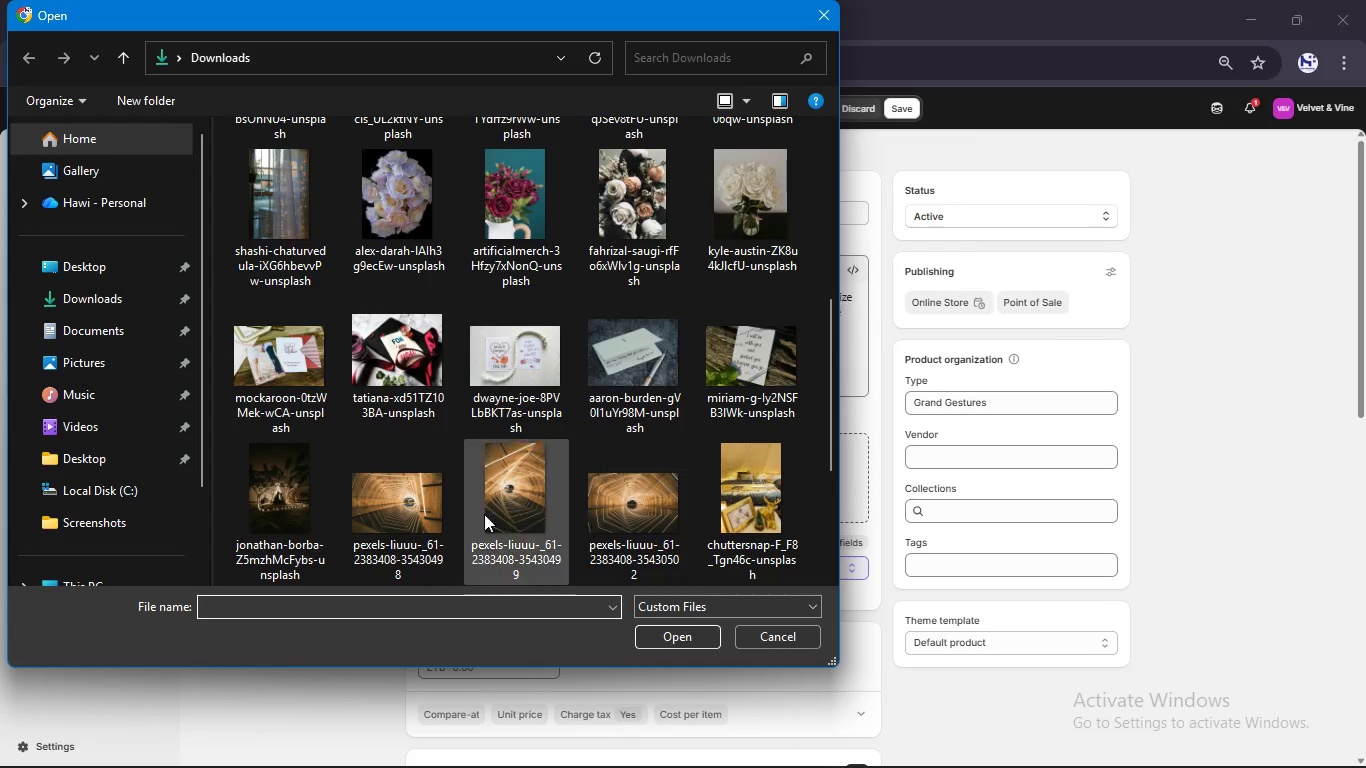 
hold_key(key=ControlLeft, duration=1.95)
left_click([354, 486])
 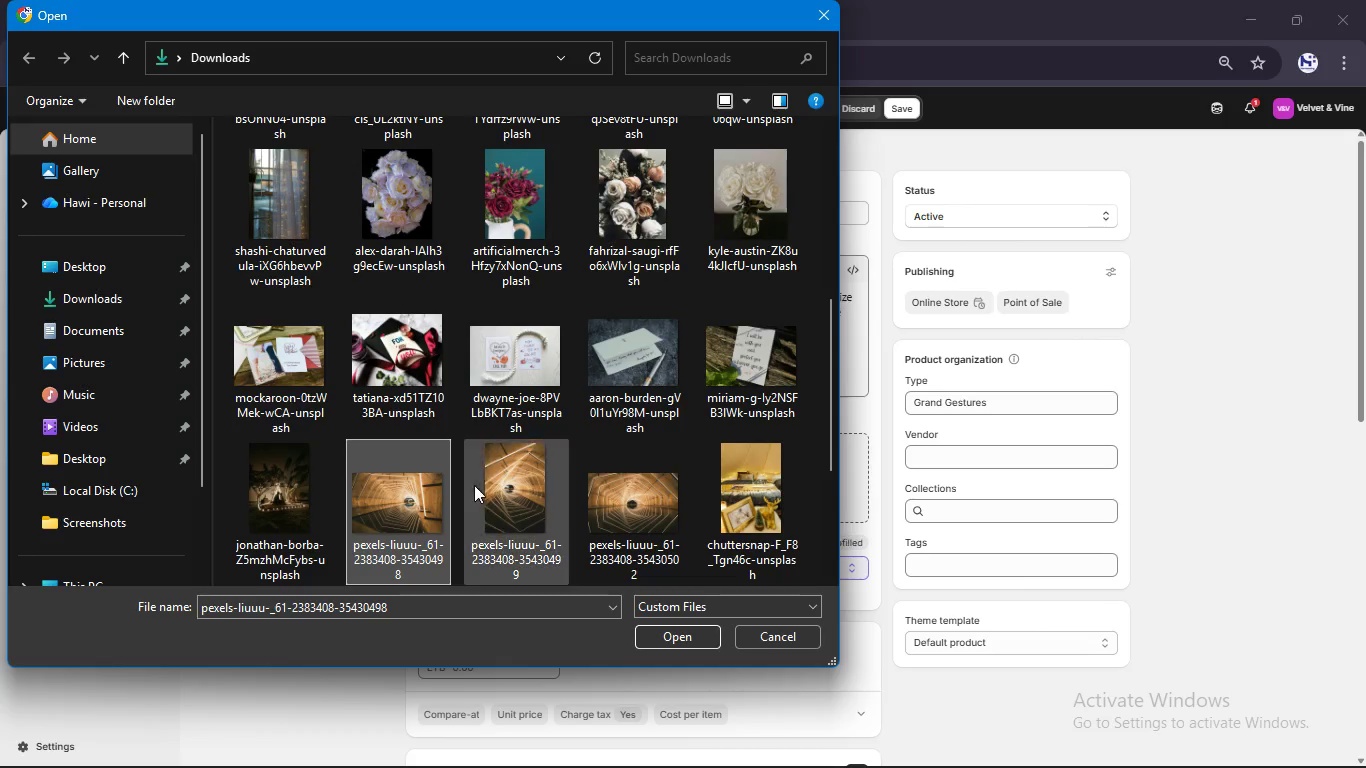 
left_click([499, 488])
 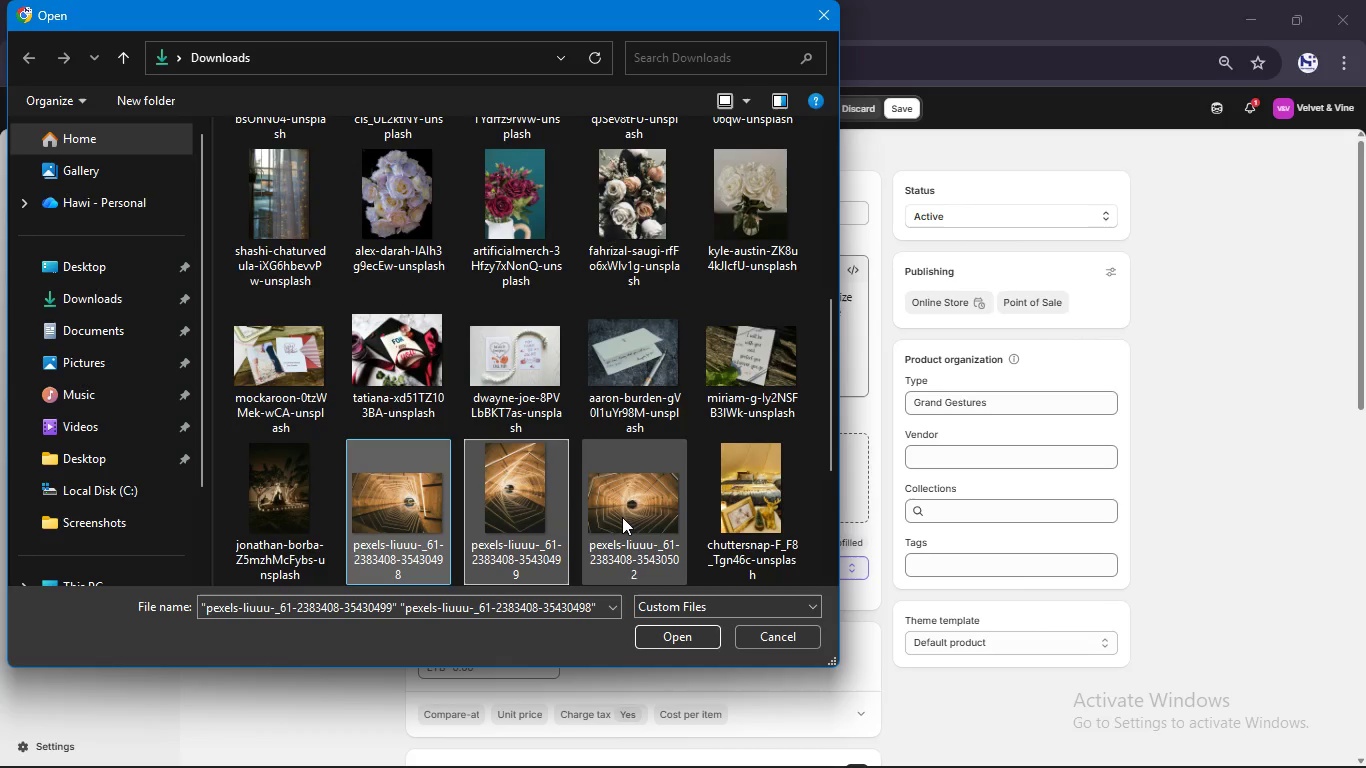 
hold_key(key=ControlLeft, duration=2.2)
left_click([613, 508])
 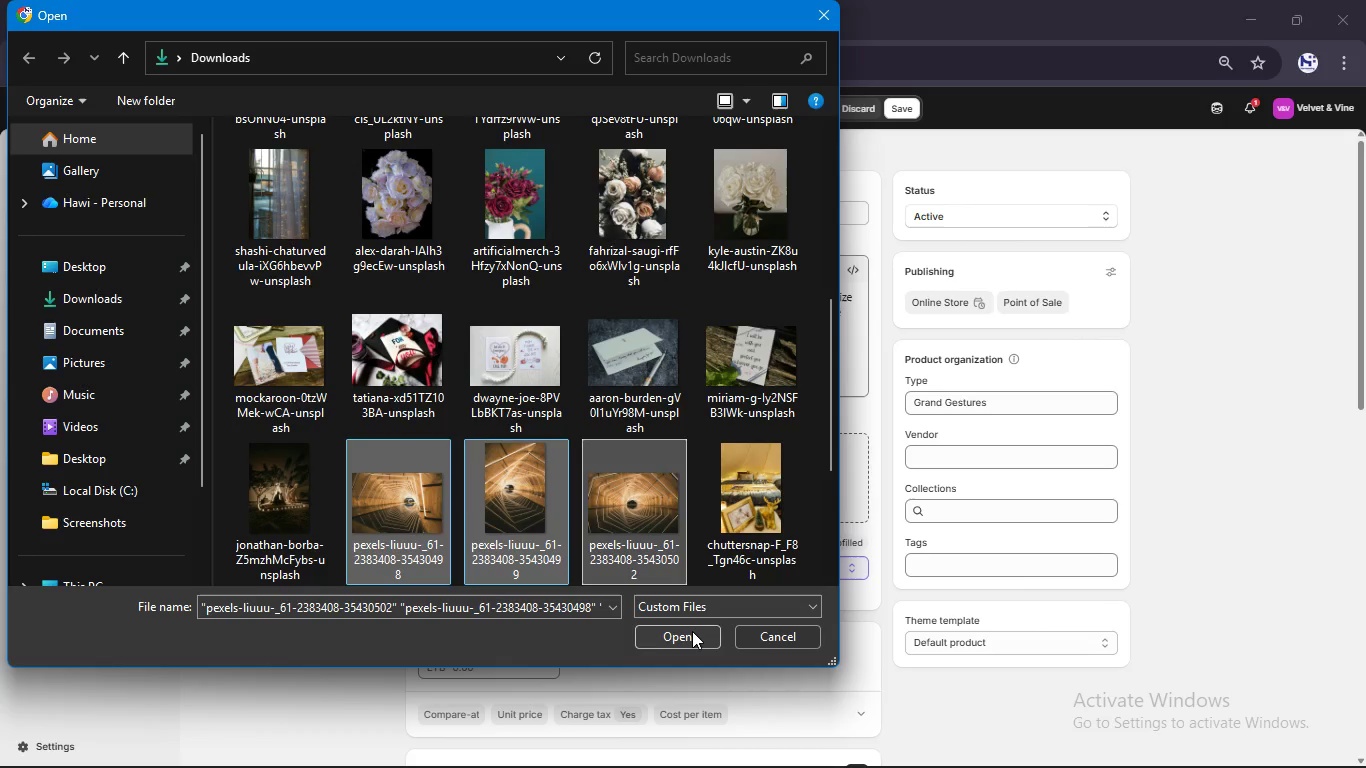 
left_click([692, 631])
 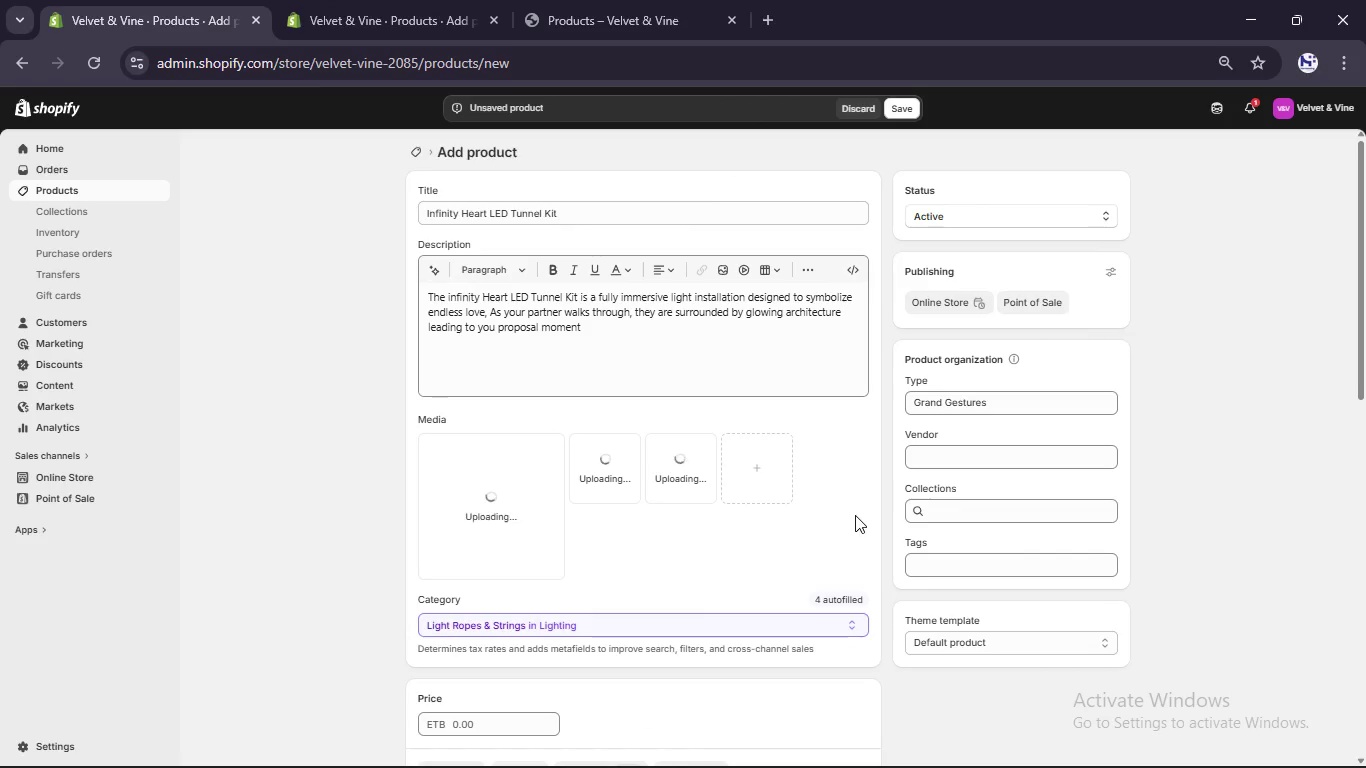 
left_click([956, 456])
 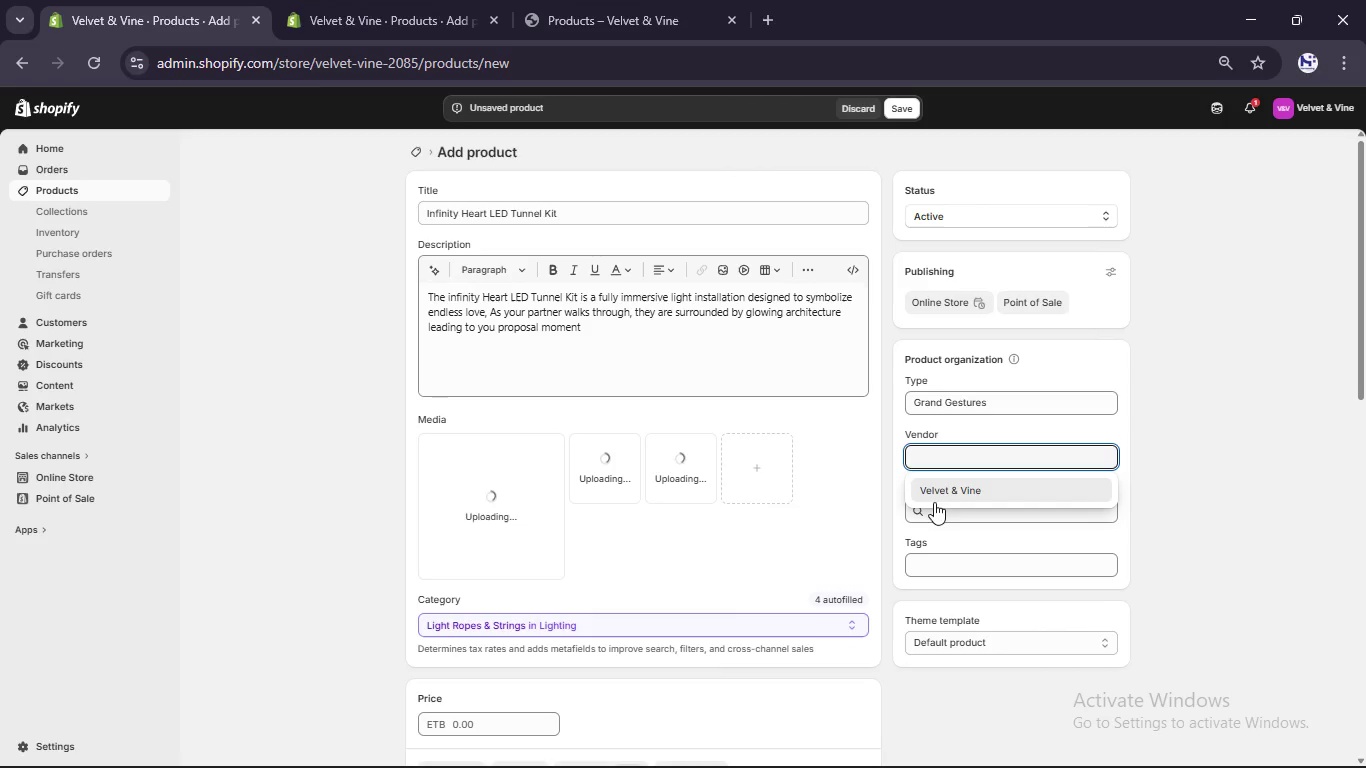 
left_click([934, 494])
 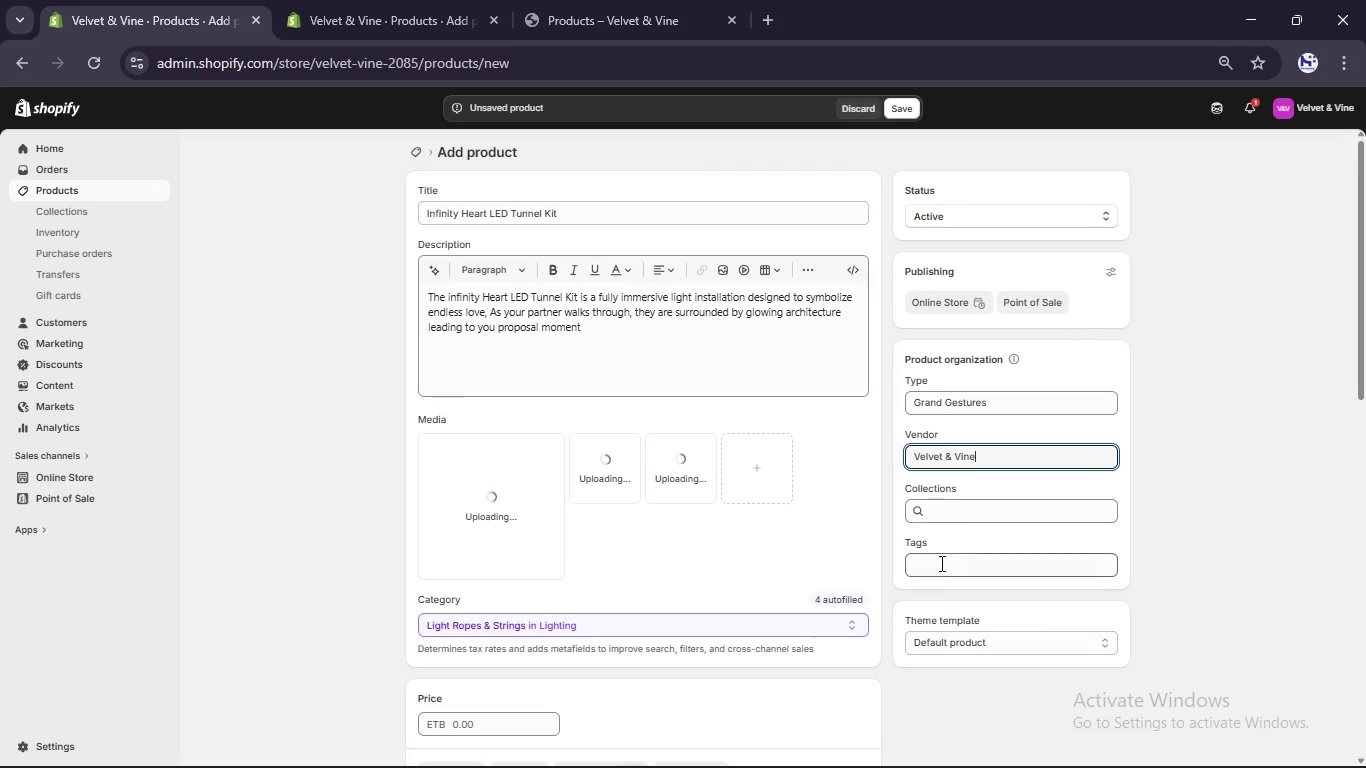 
left_click([941, 568])
 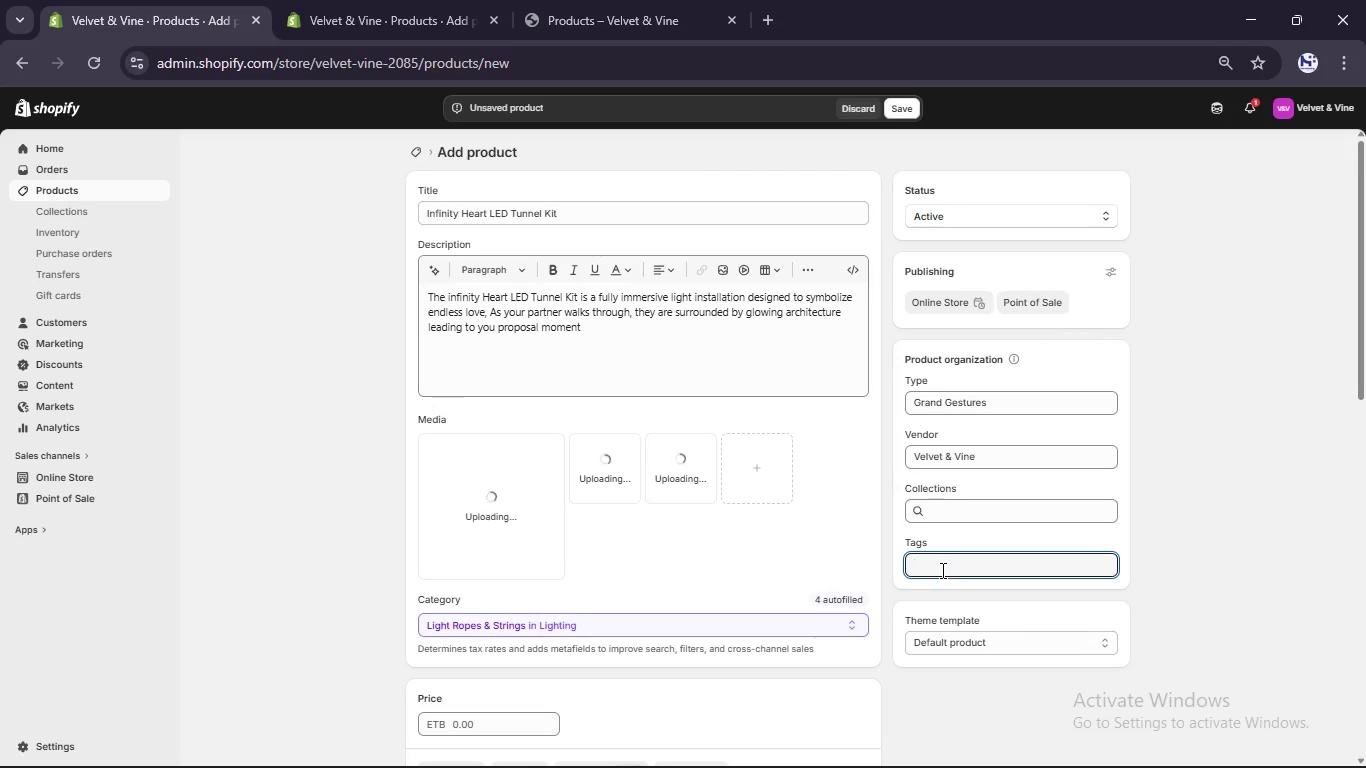 
type(LED)
 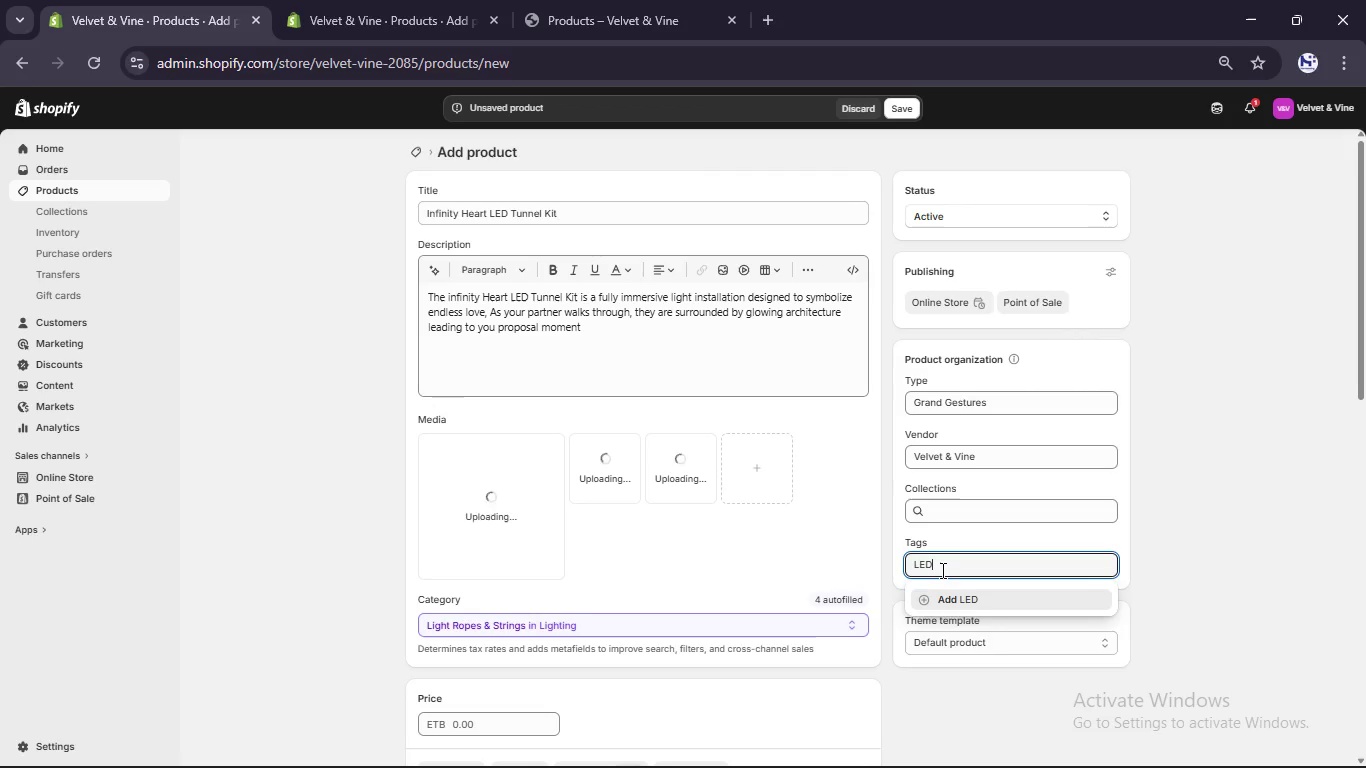 
key(Enter)
 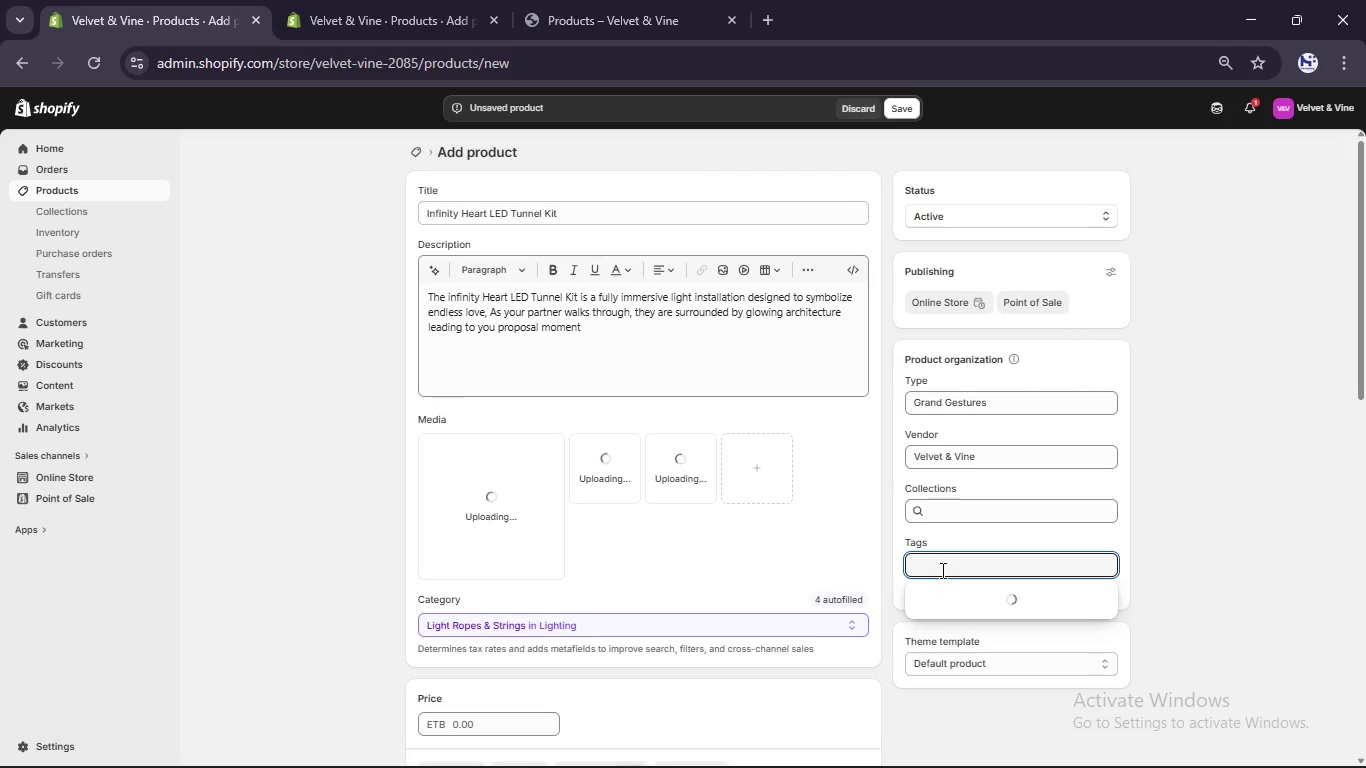 
type(romn)
key(Backspace)
type(ame)
 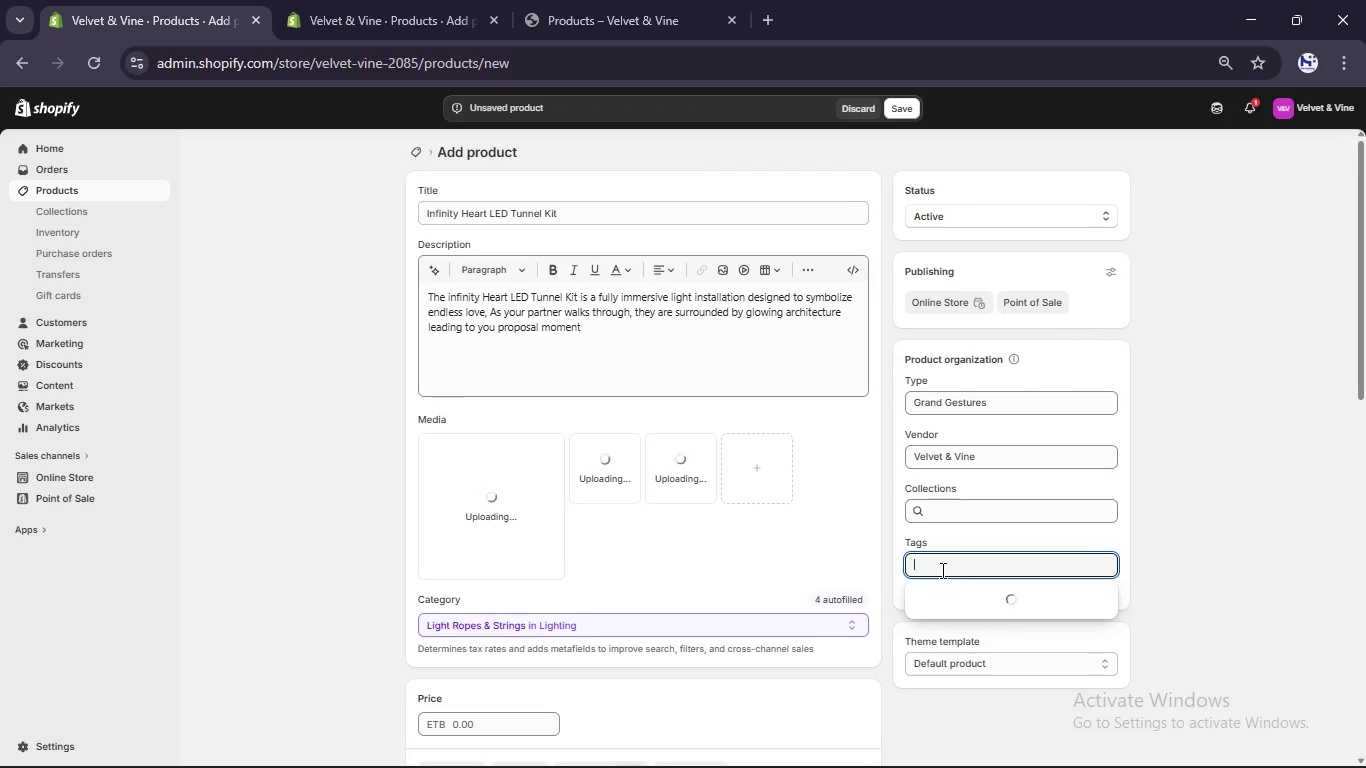 
hold_key(key=C, duration=0.33)
 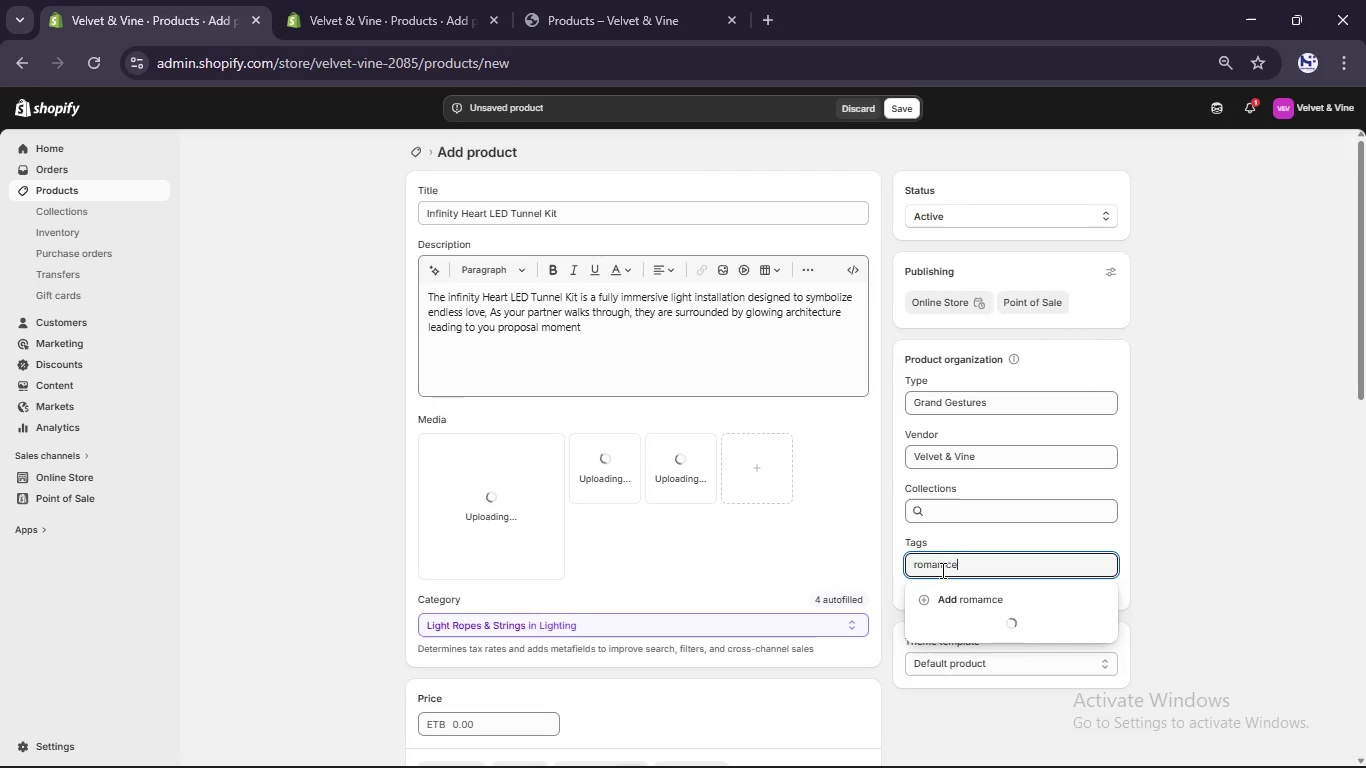 
key(Enter)
 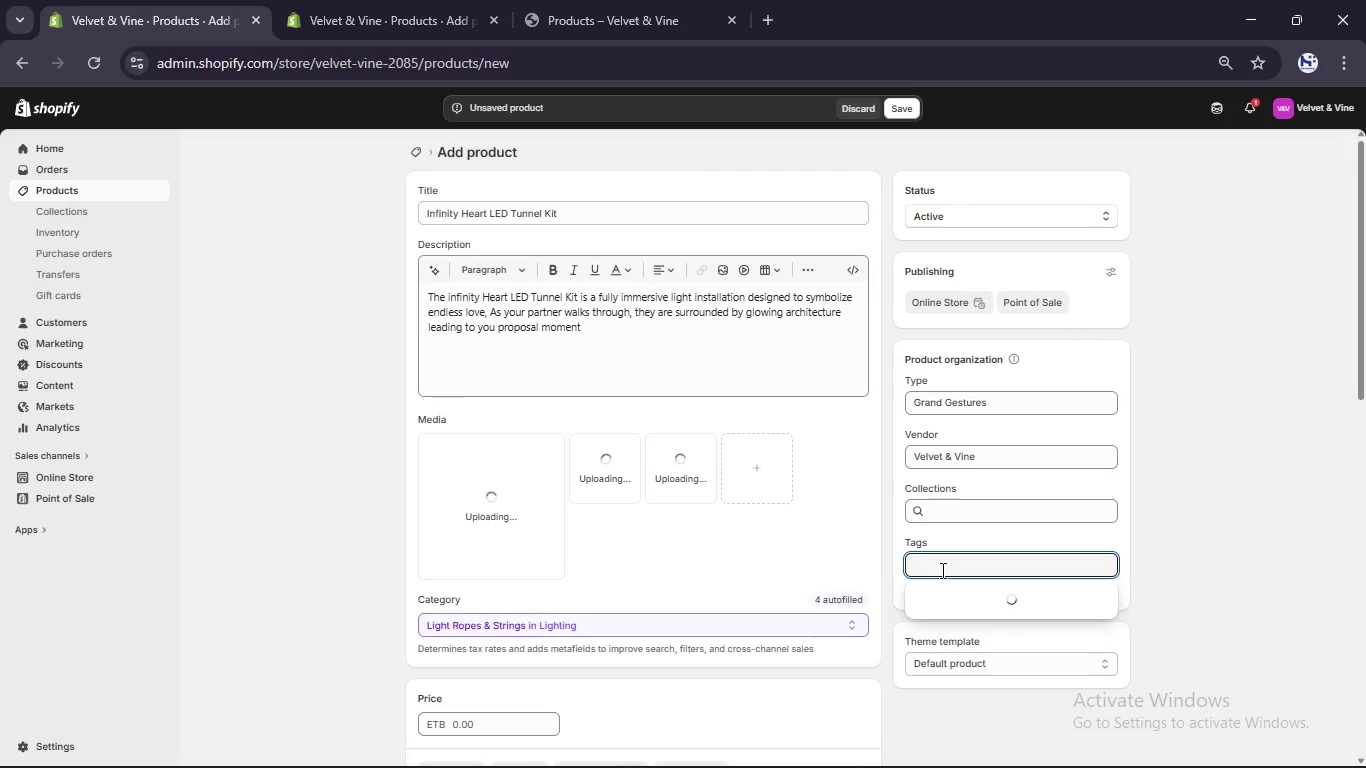 
type(proposal)
 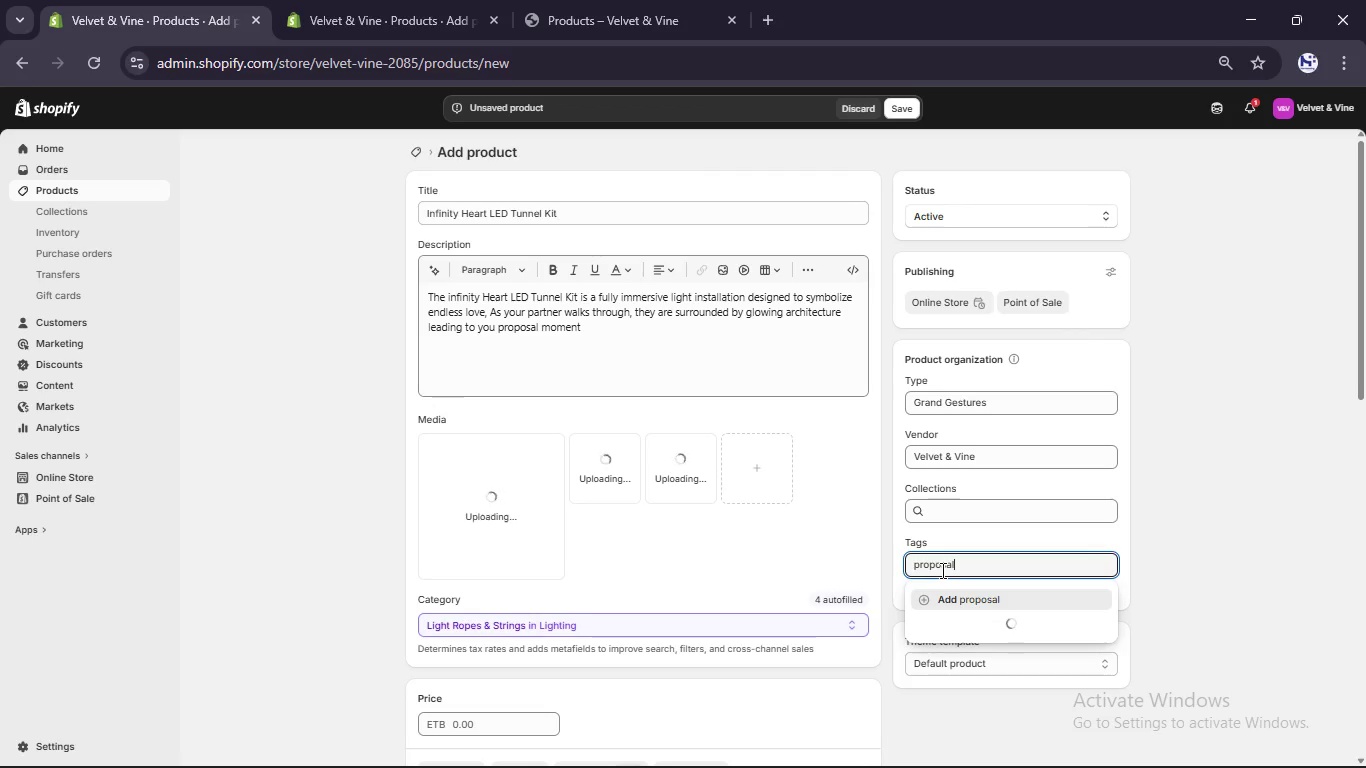 
key(Enter)
 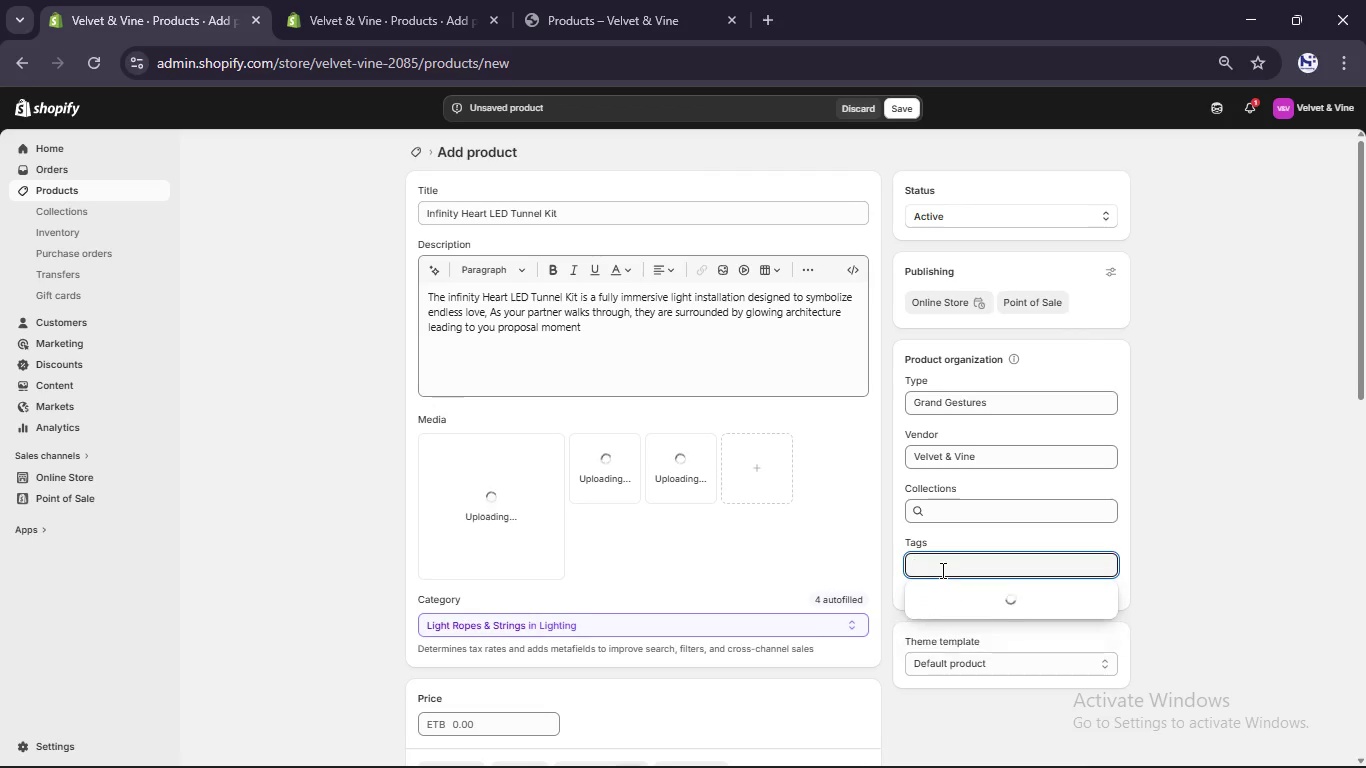 
type(wedding)
 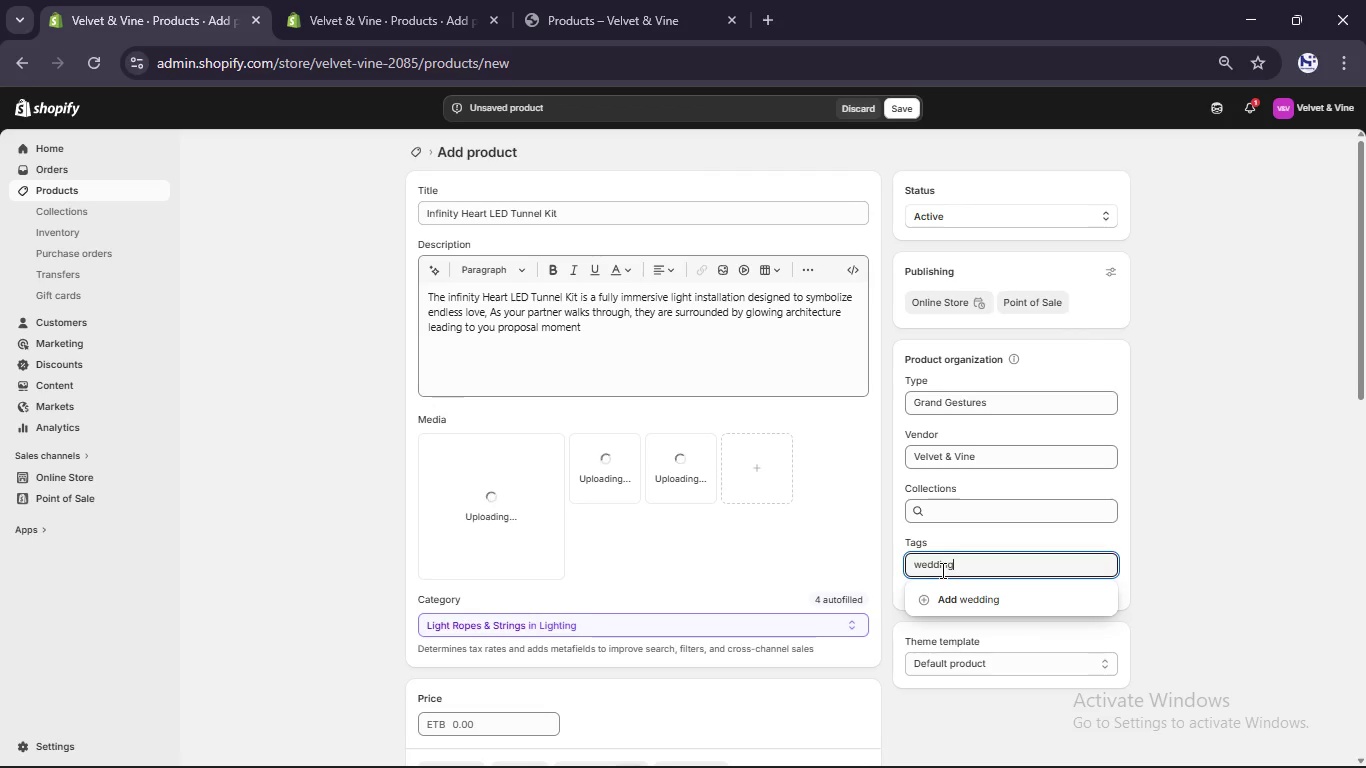 
key(Enter)
 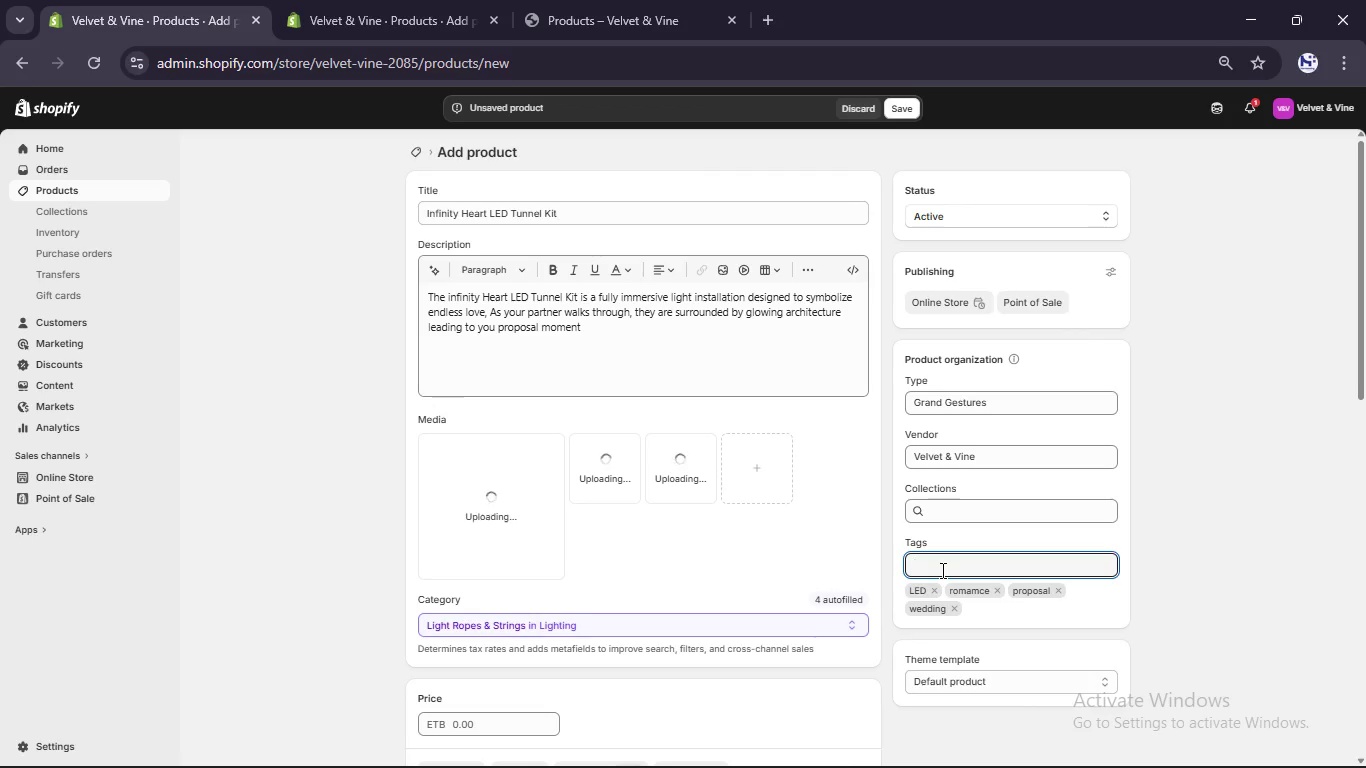 
type(light)
 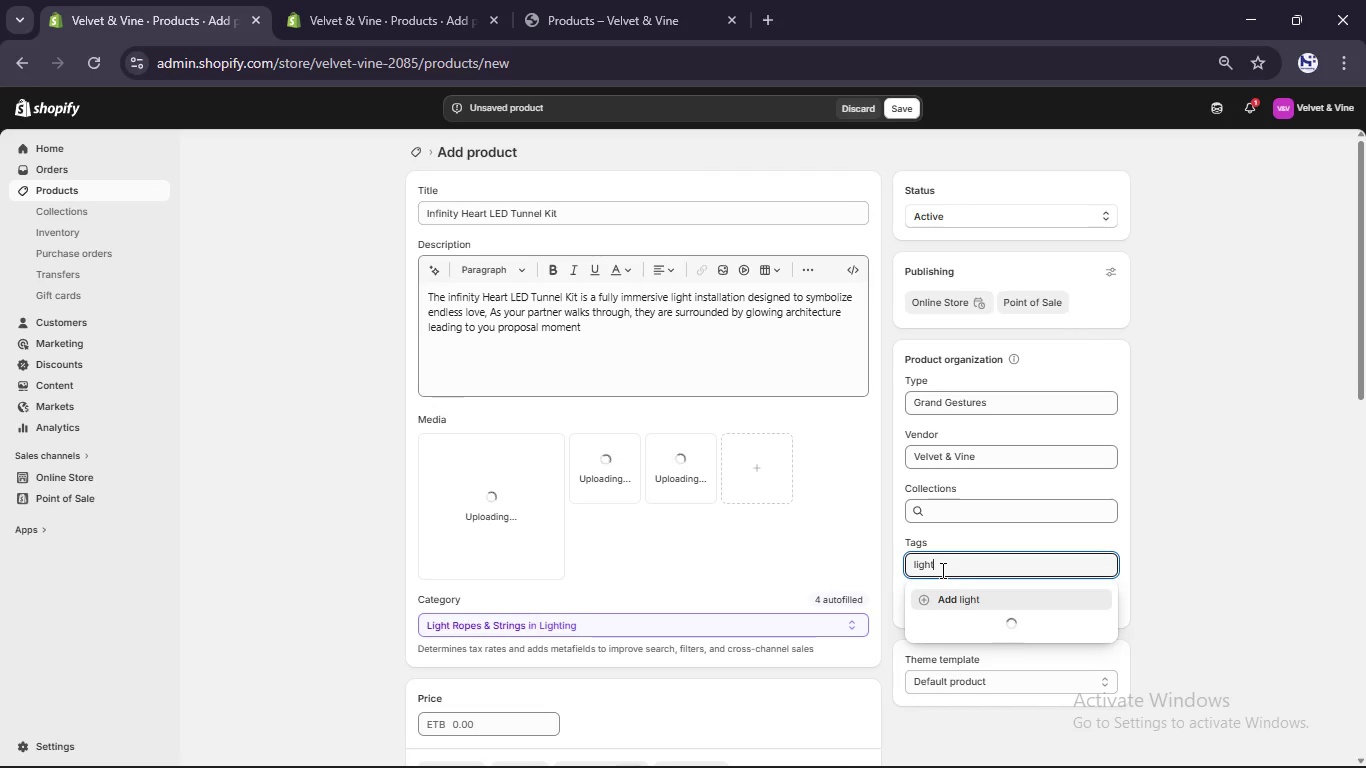 
key(Enter)
 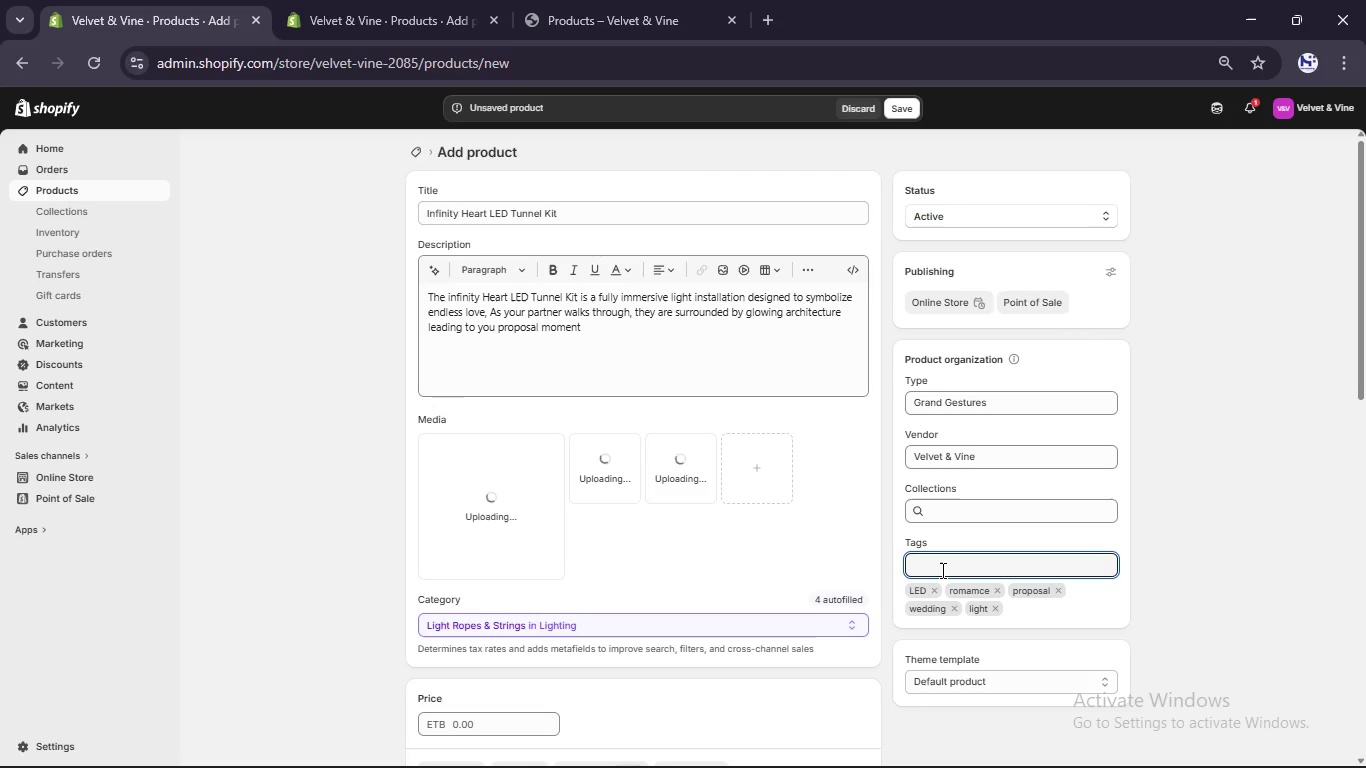 
type(heart)
 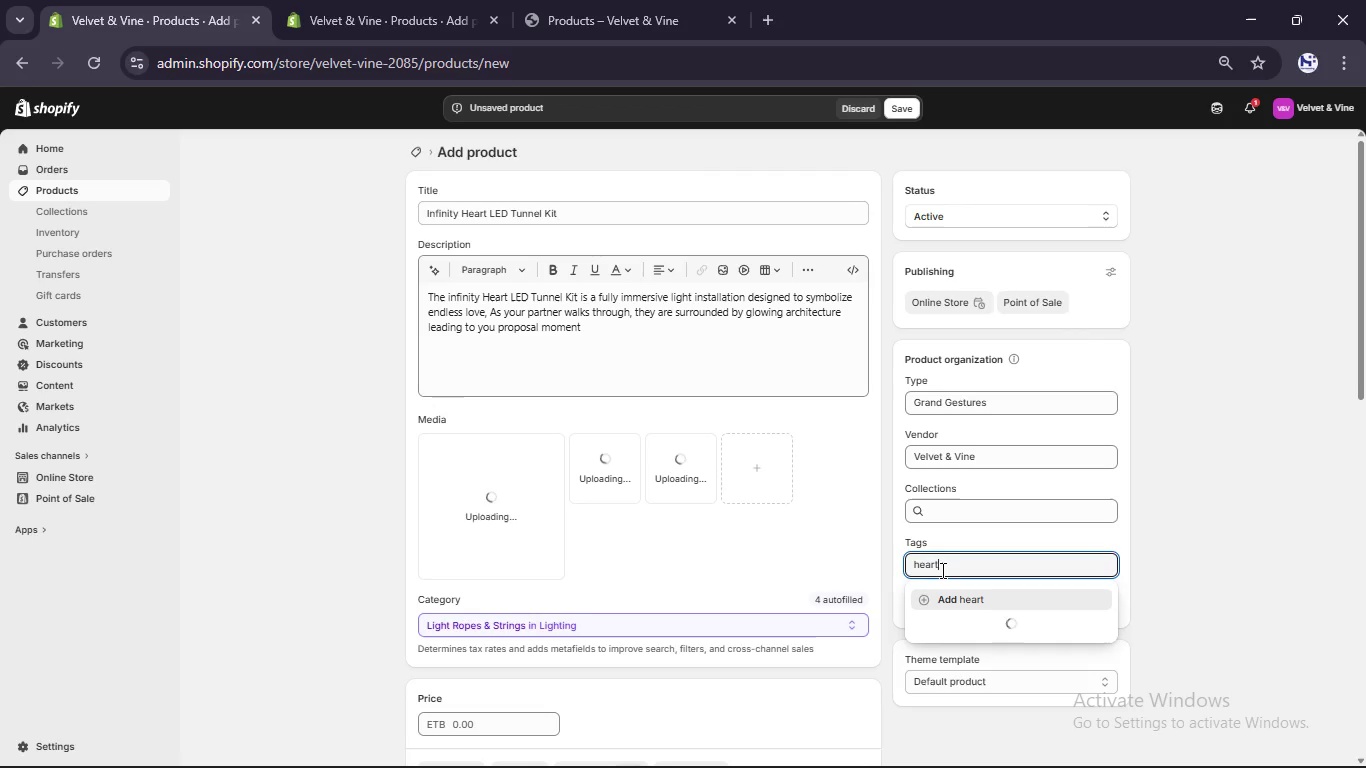 
key(Enter)
 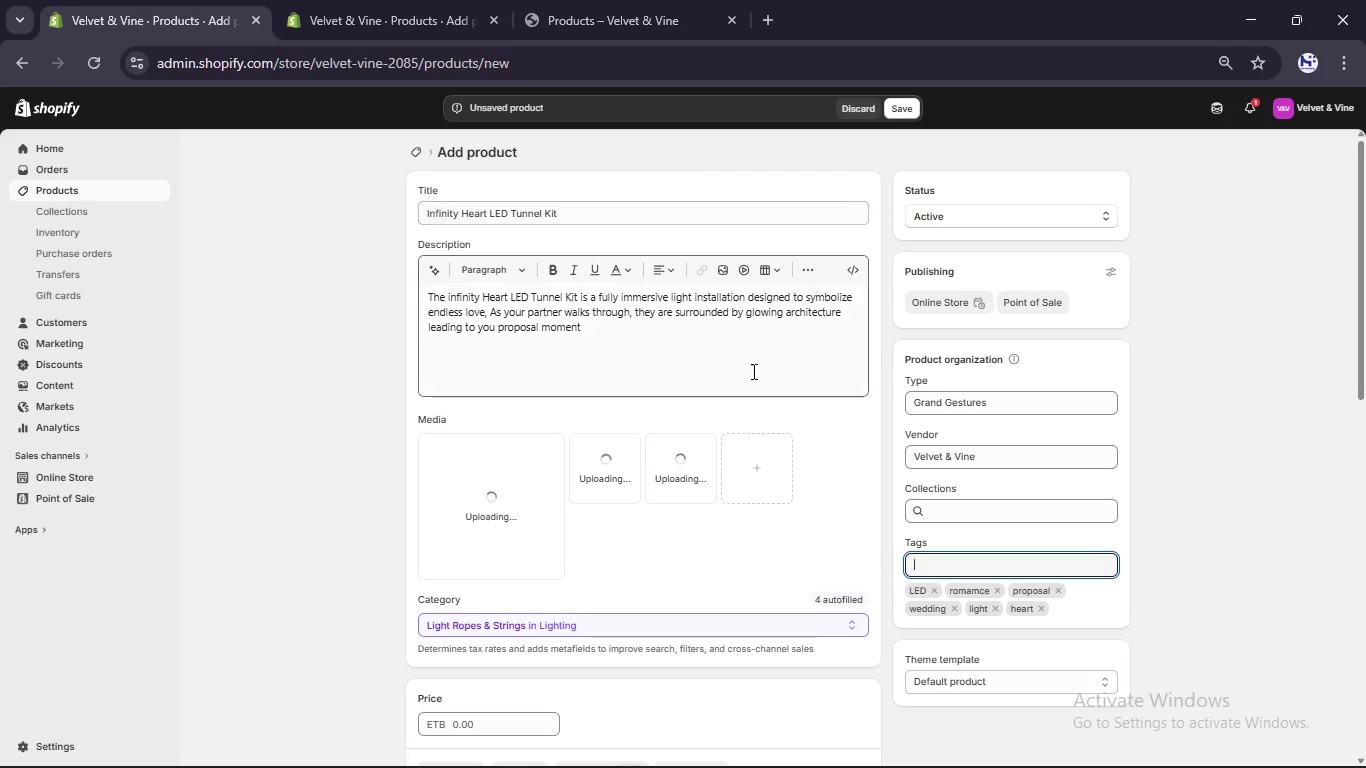 
scroll: coordinate [723, 459], scroll_direction: down, amount: 2.0
 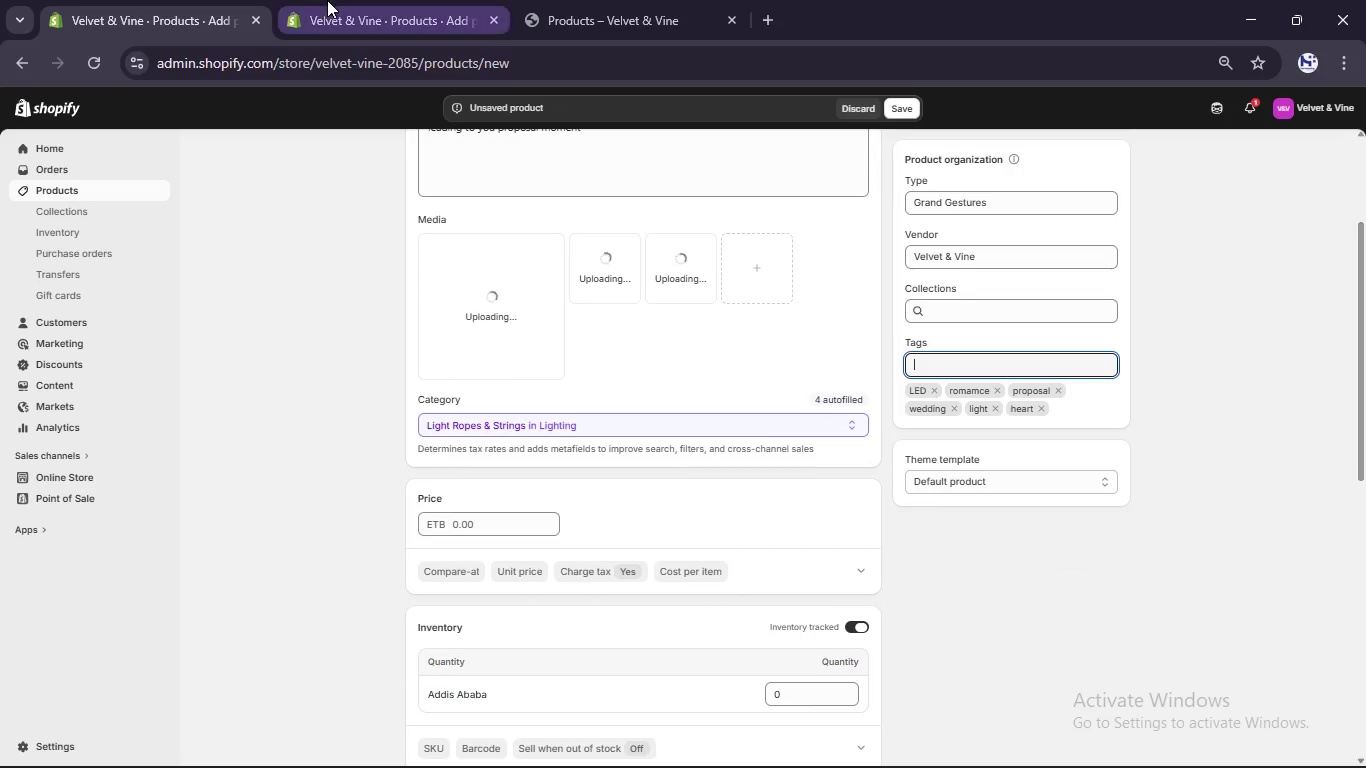 
left_click([328, 0])
 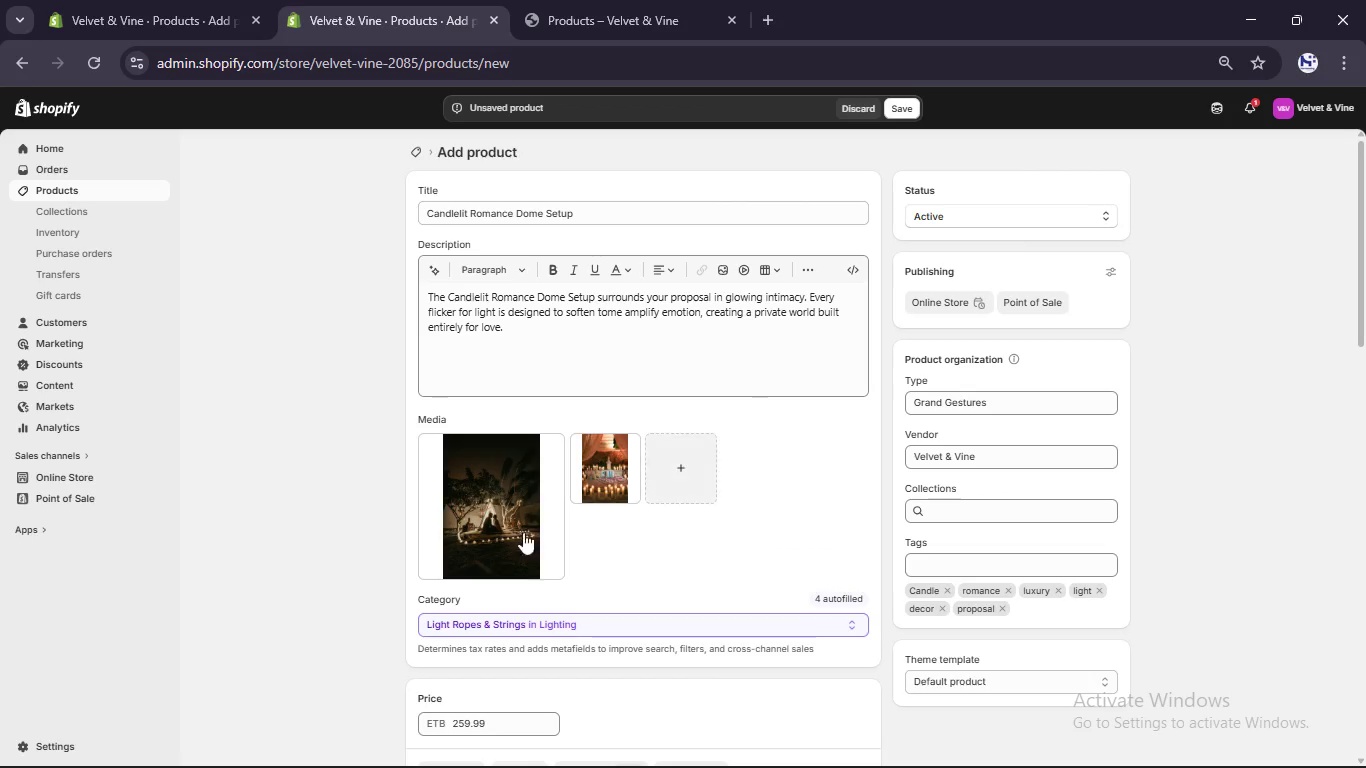 
left_click([474, 527])
 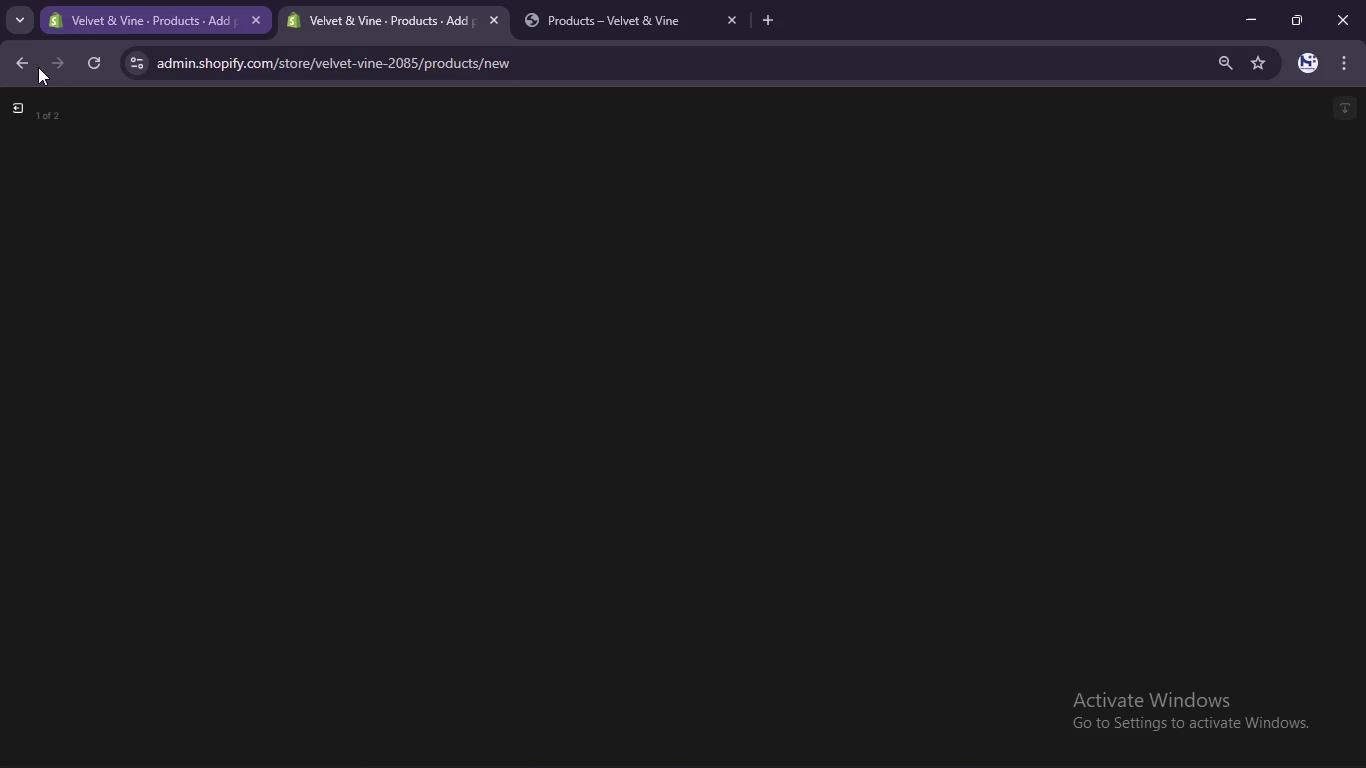 
left_click([14, 106])
 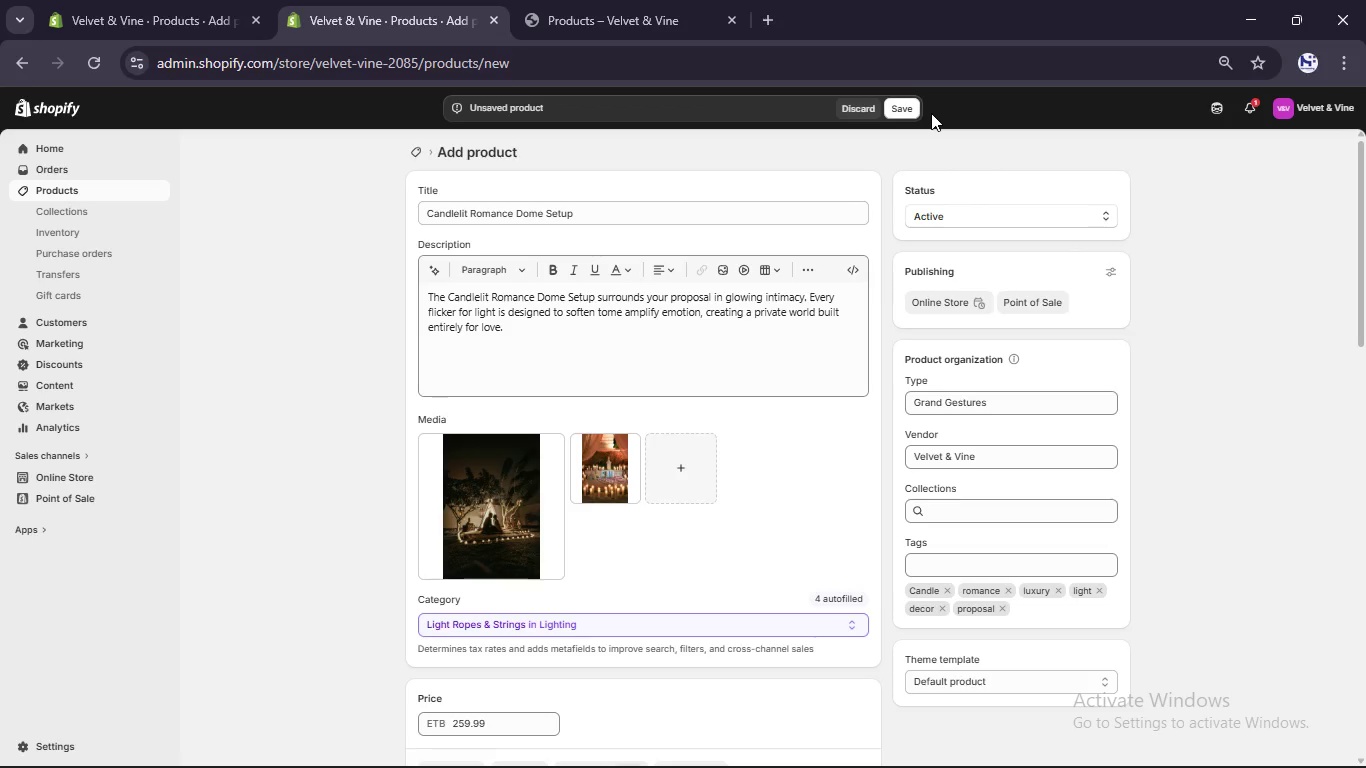 
left_click([885, 110])
 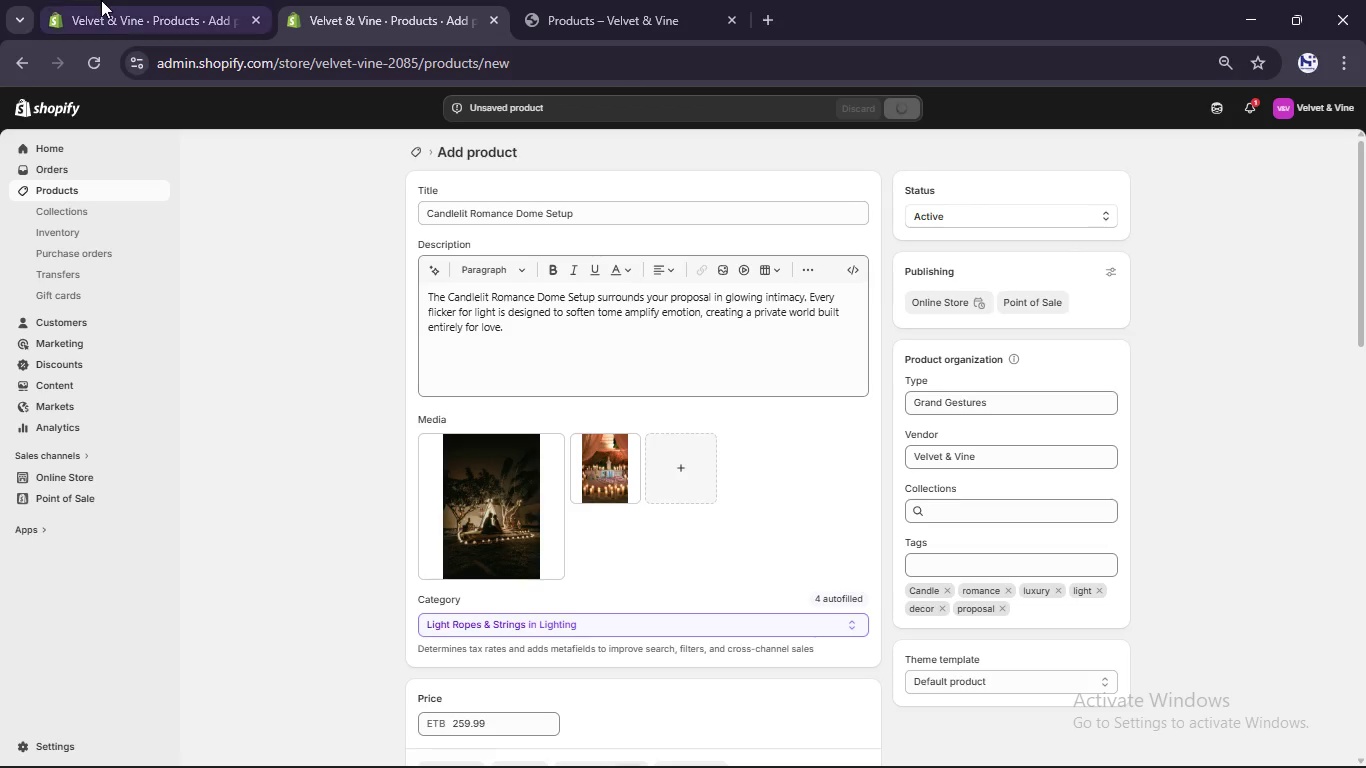 
left_click([121, 0])
 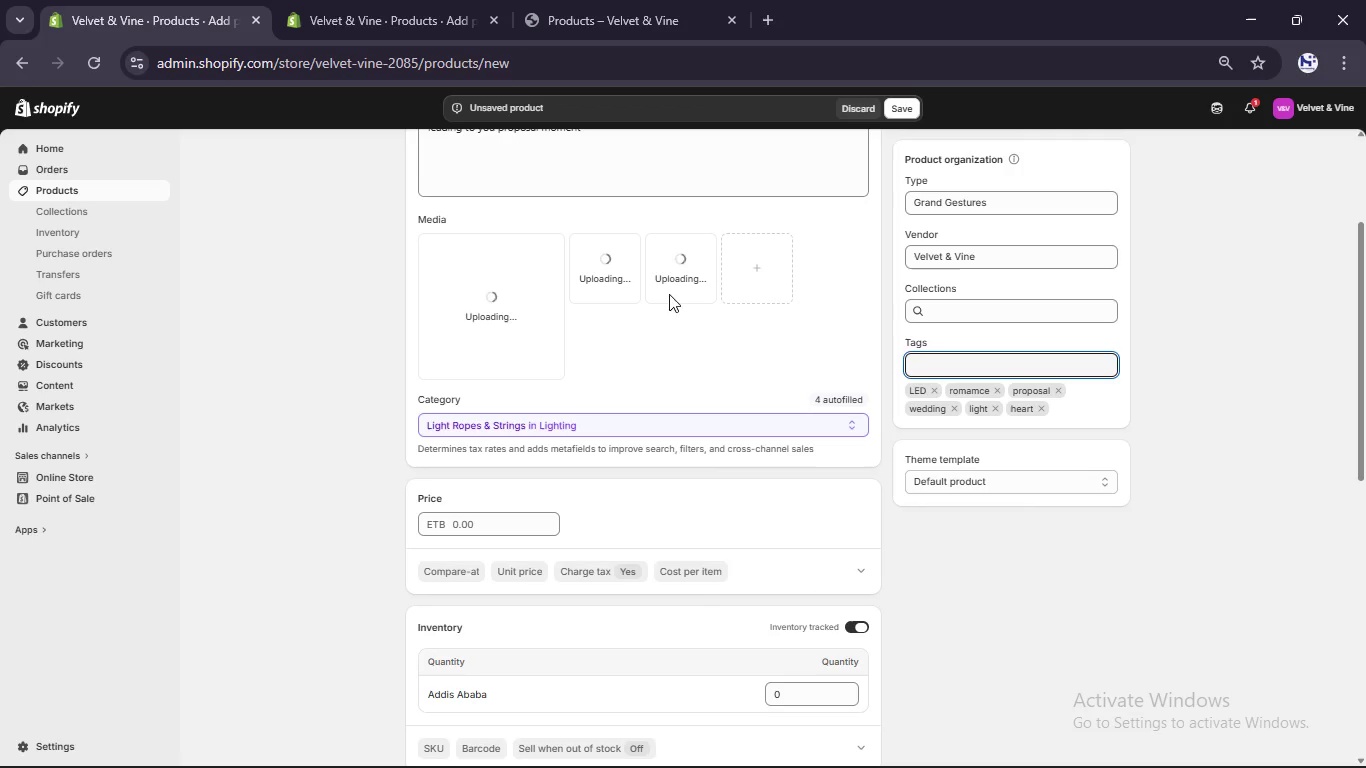 
scroll: coordinate [670, 346], scroll_direction: down, amount: 3.0
 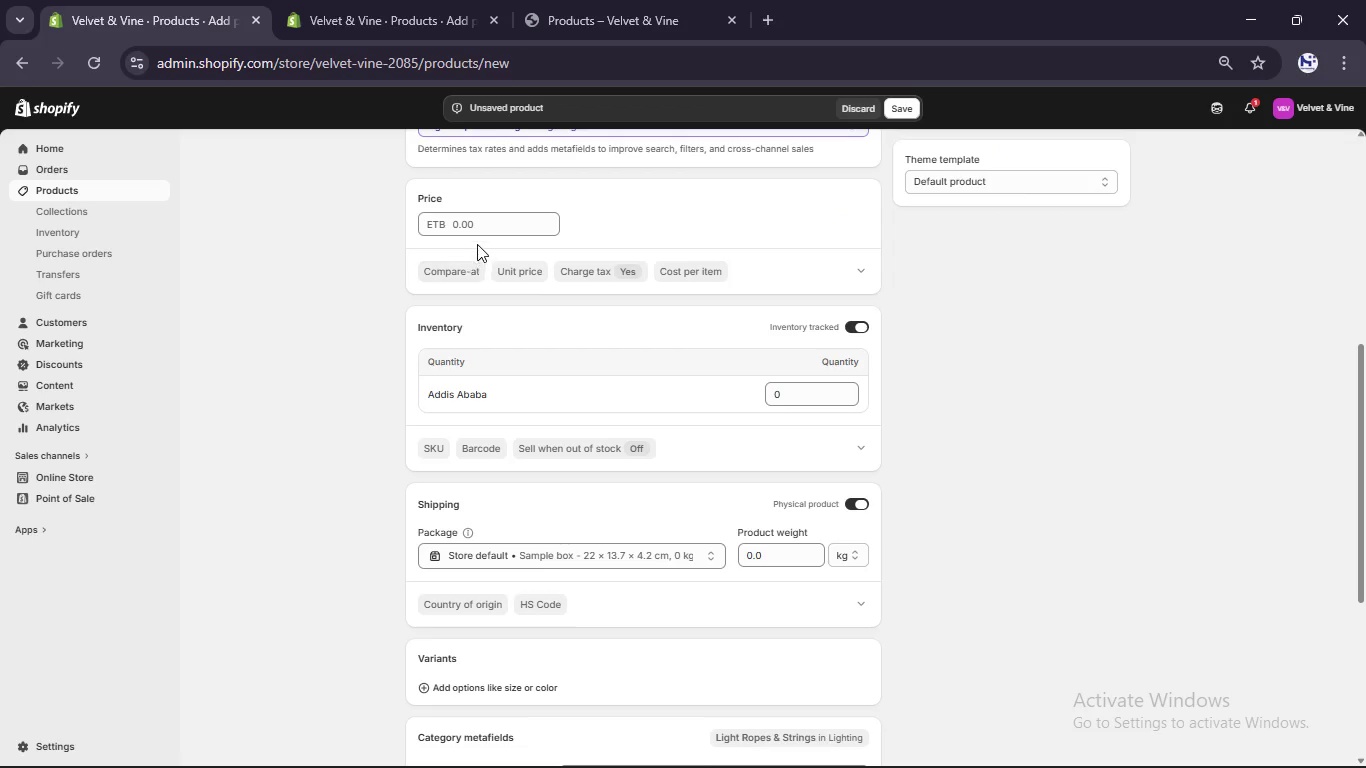 
left_click([481, 227])
 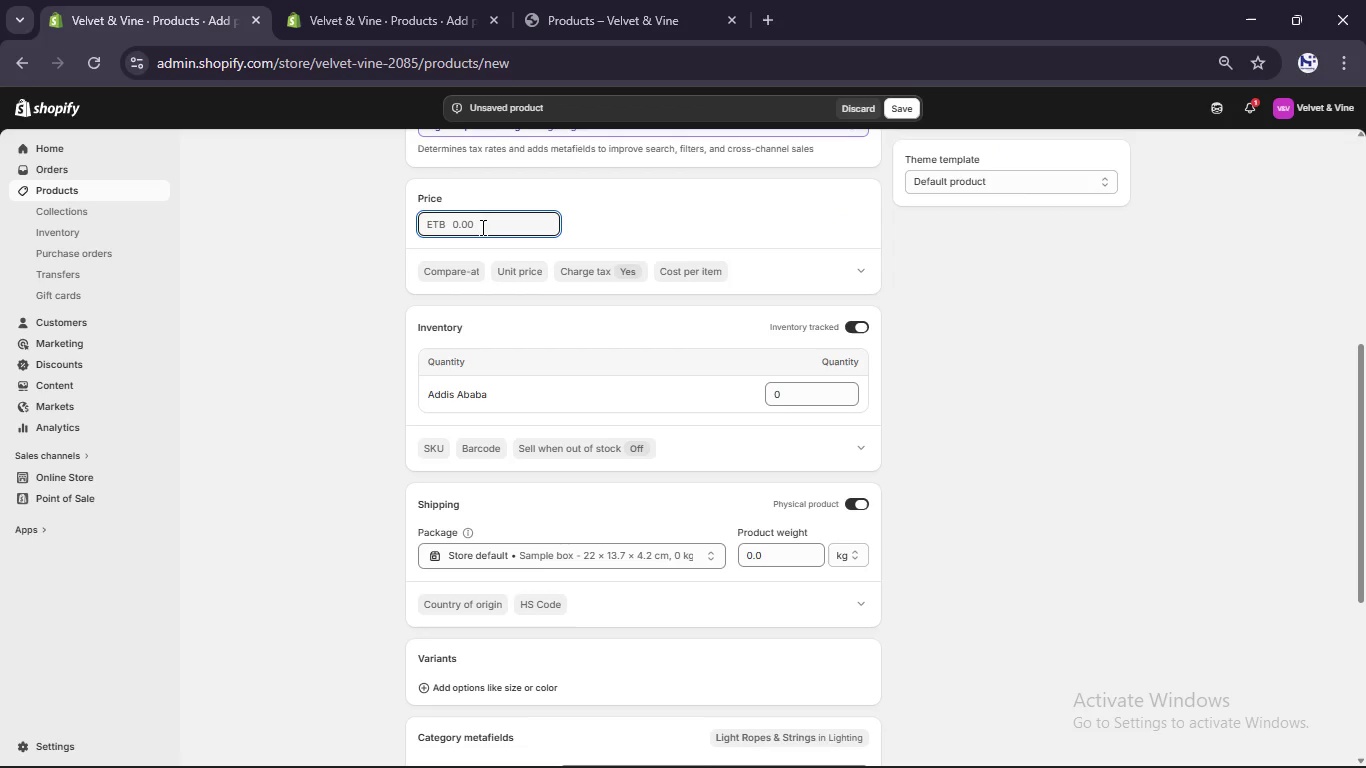 
key(Numpad2)
 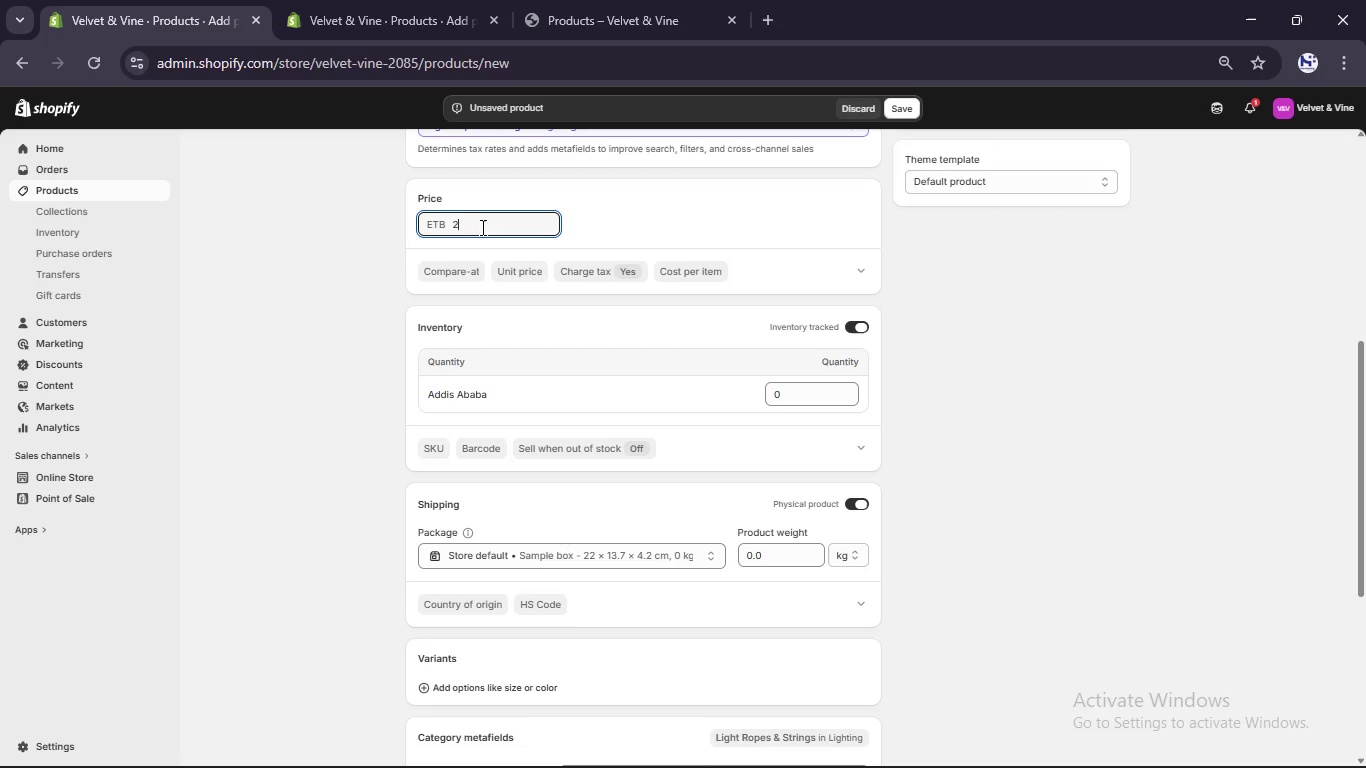 
key(Numpad9)
 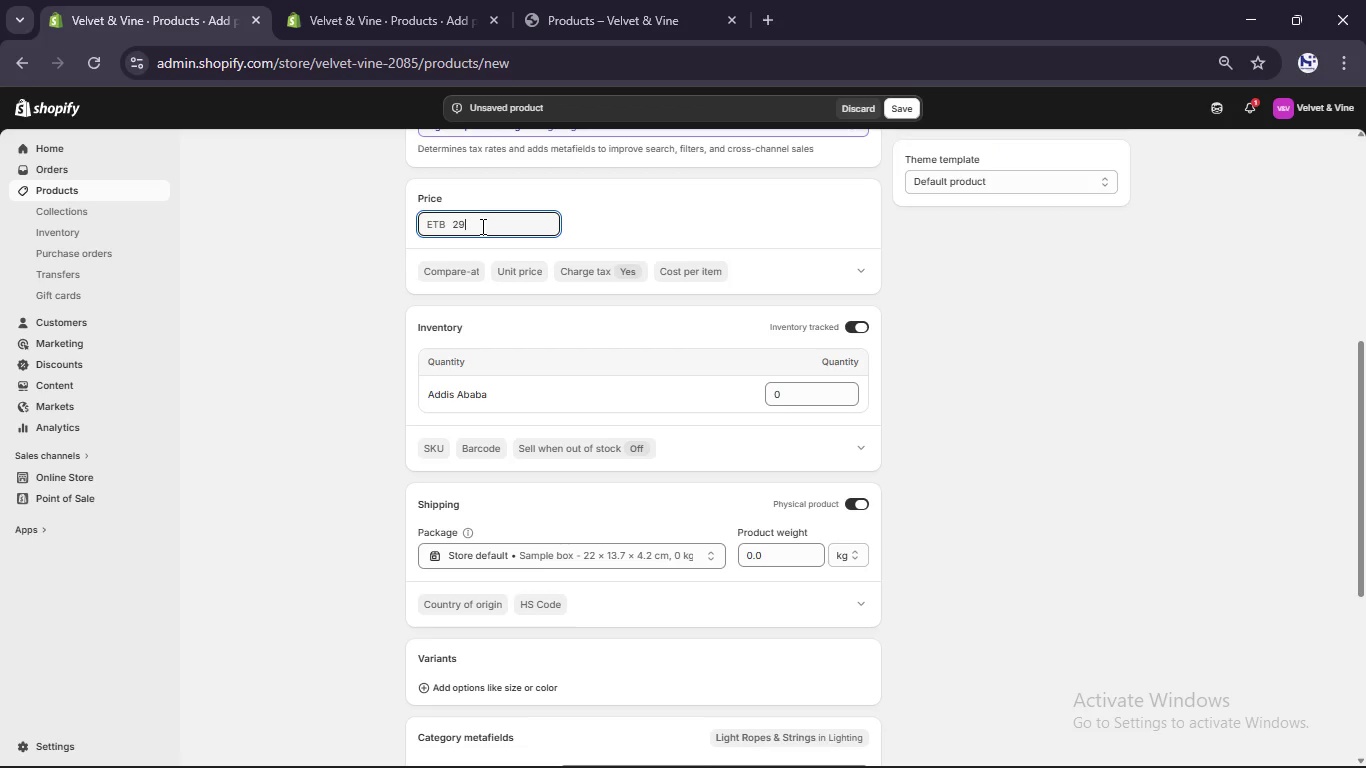 
key(Numpad9)
 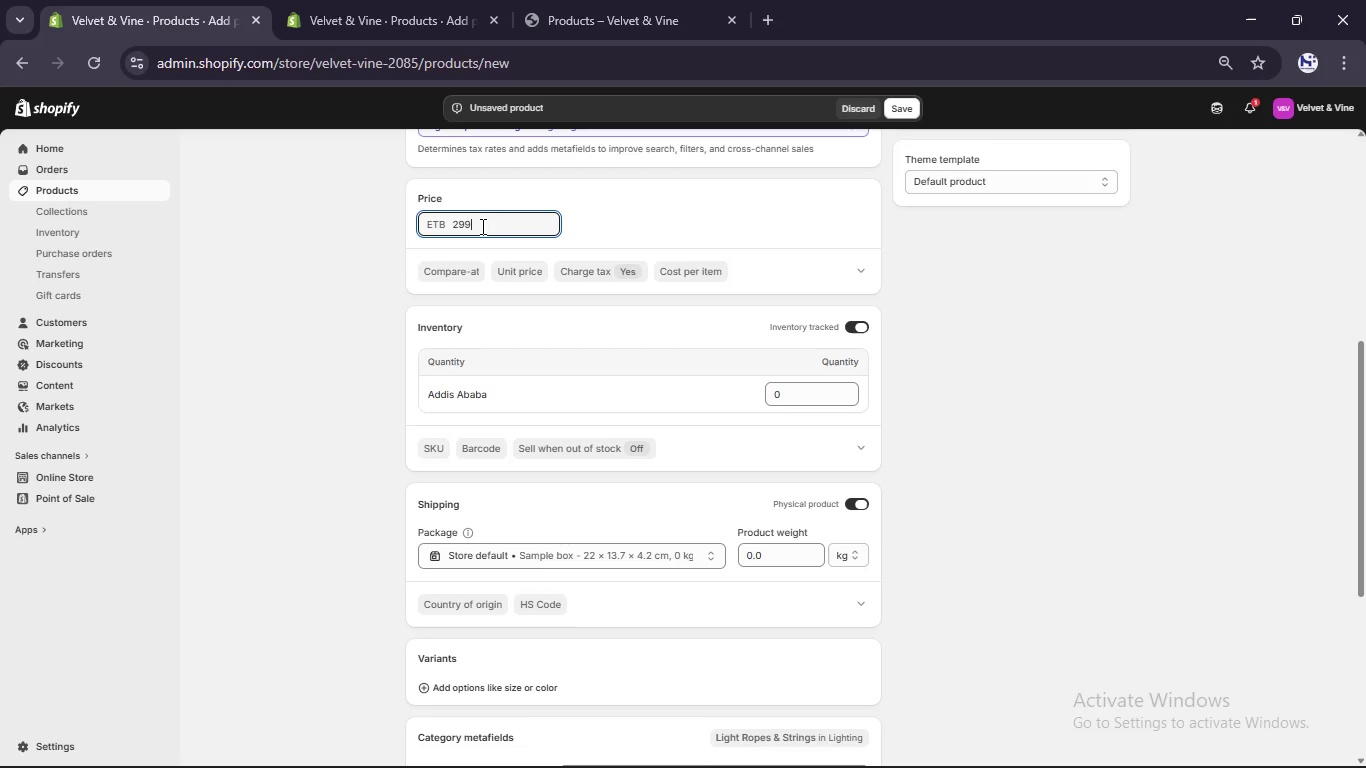 
key(NumpadDecimal)
 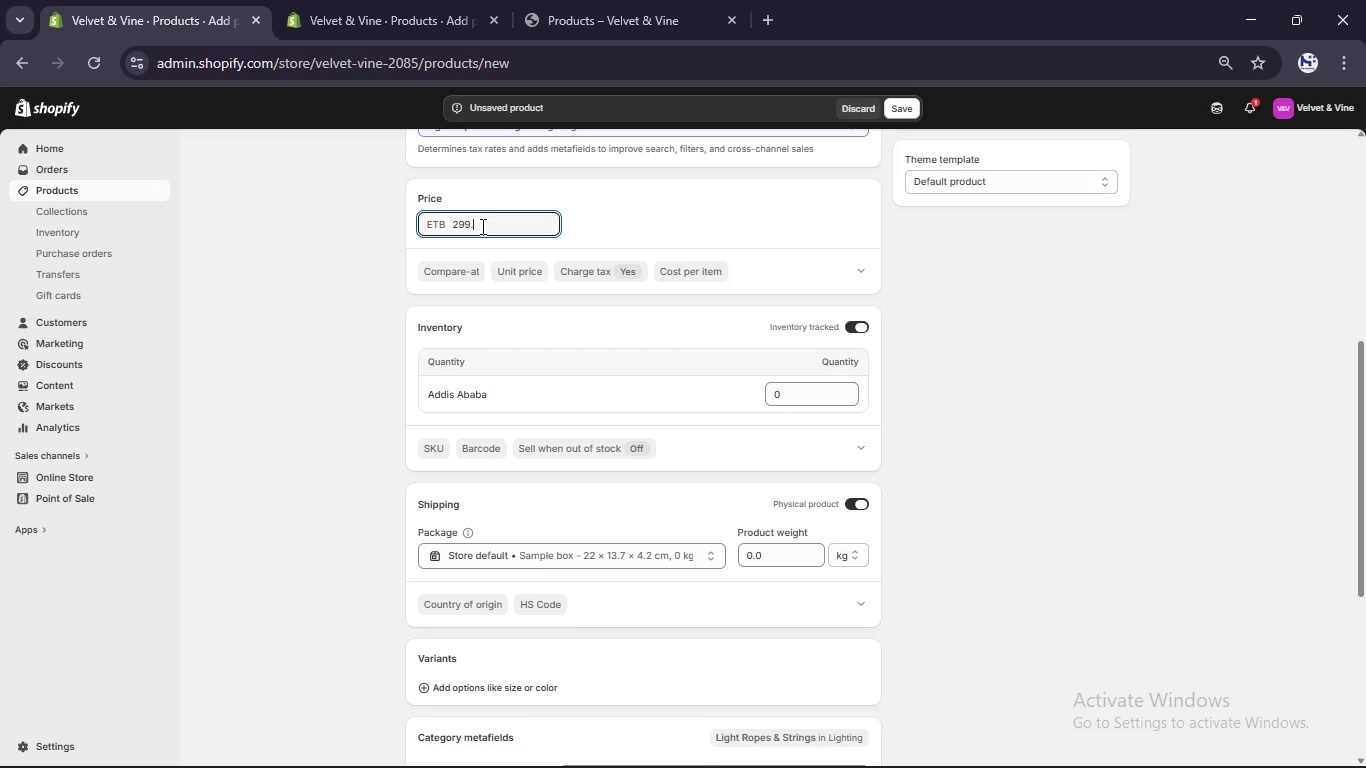 
key(Numpad9)
 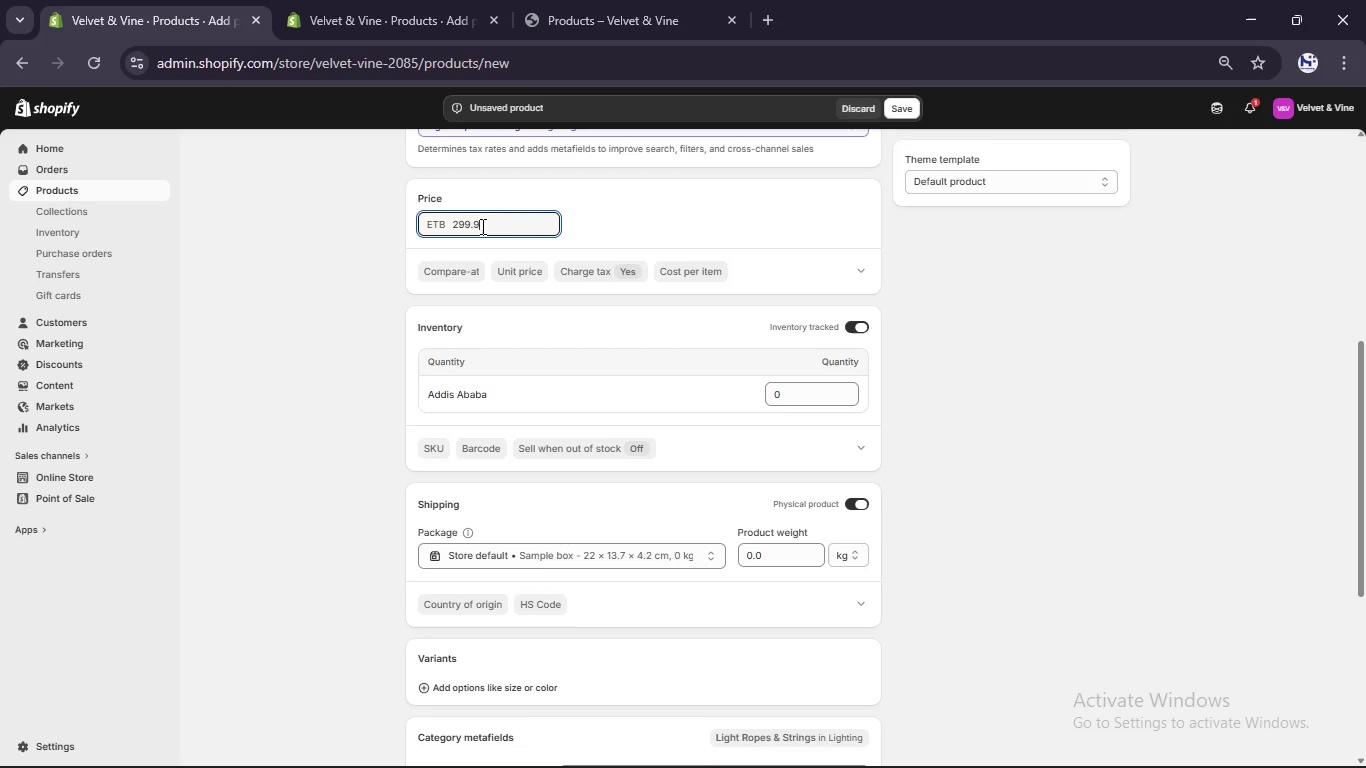 
key(Numpad9)
 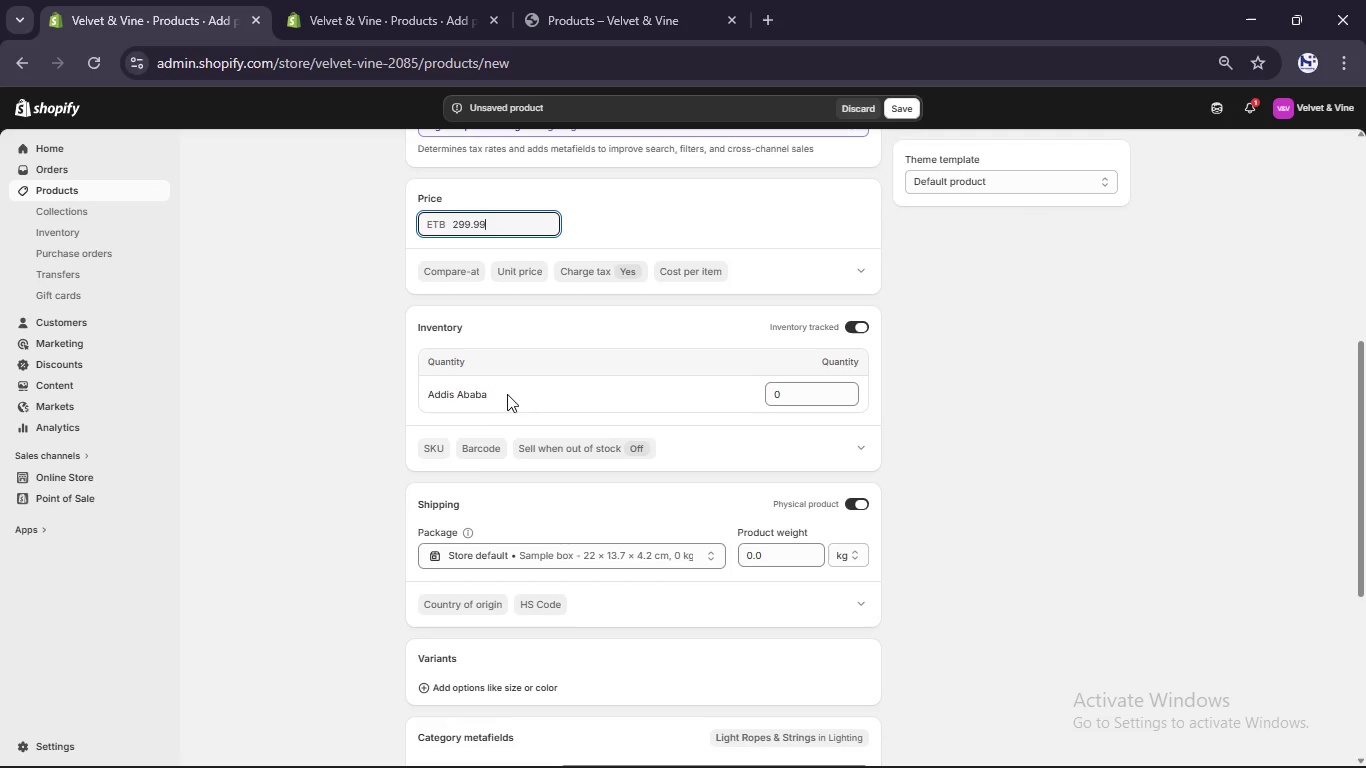 
left_click([438, 456])
 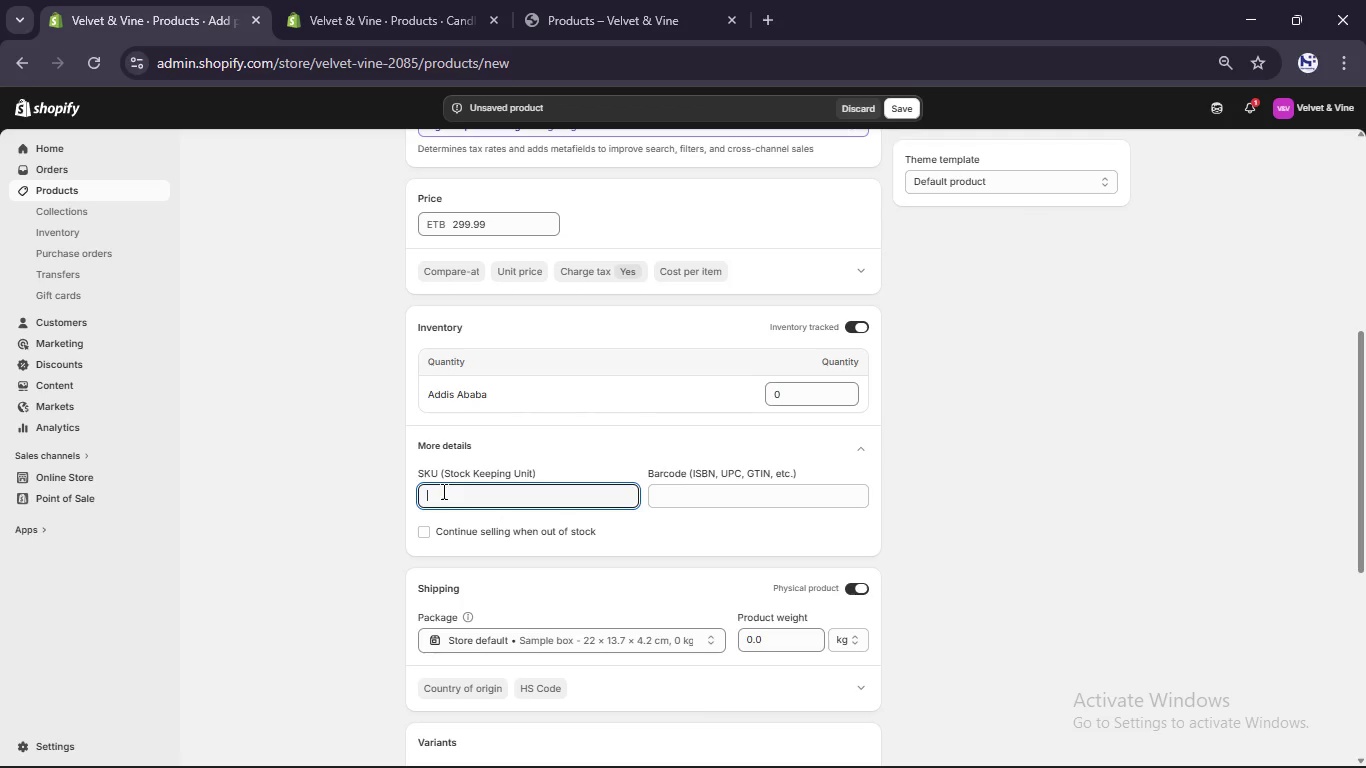 
key(CapsLock)
 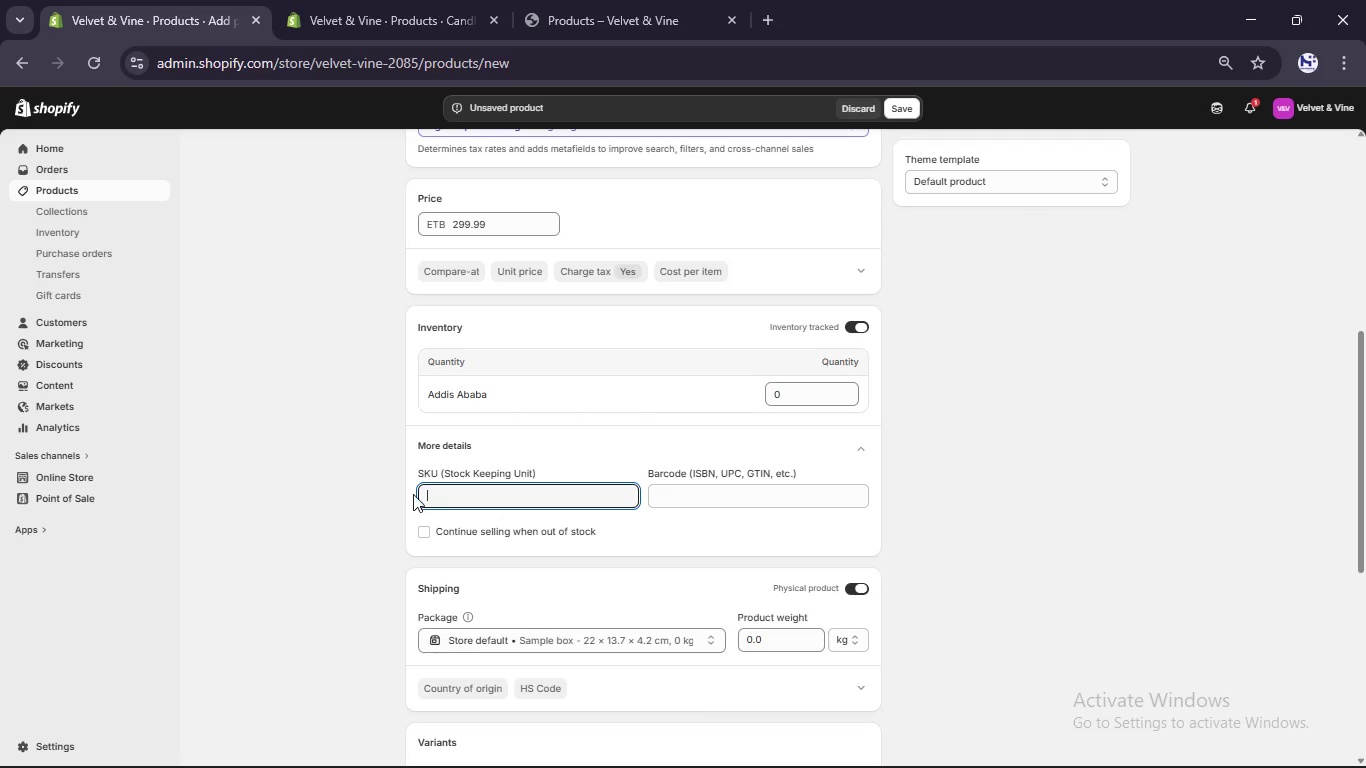 
type(VVN)
 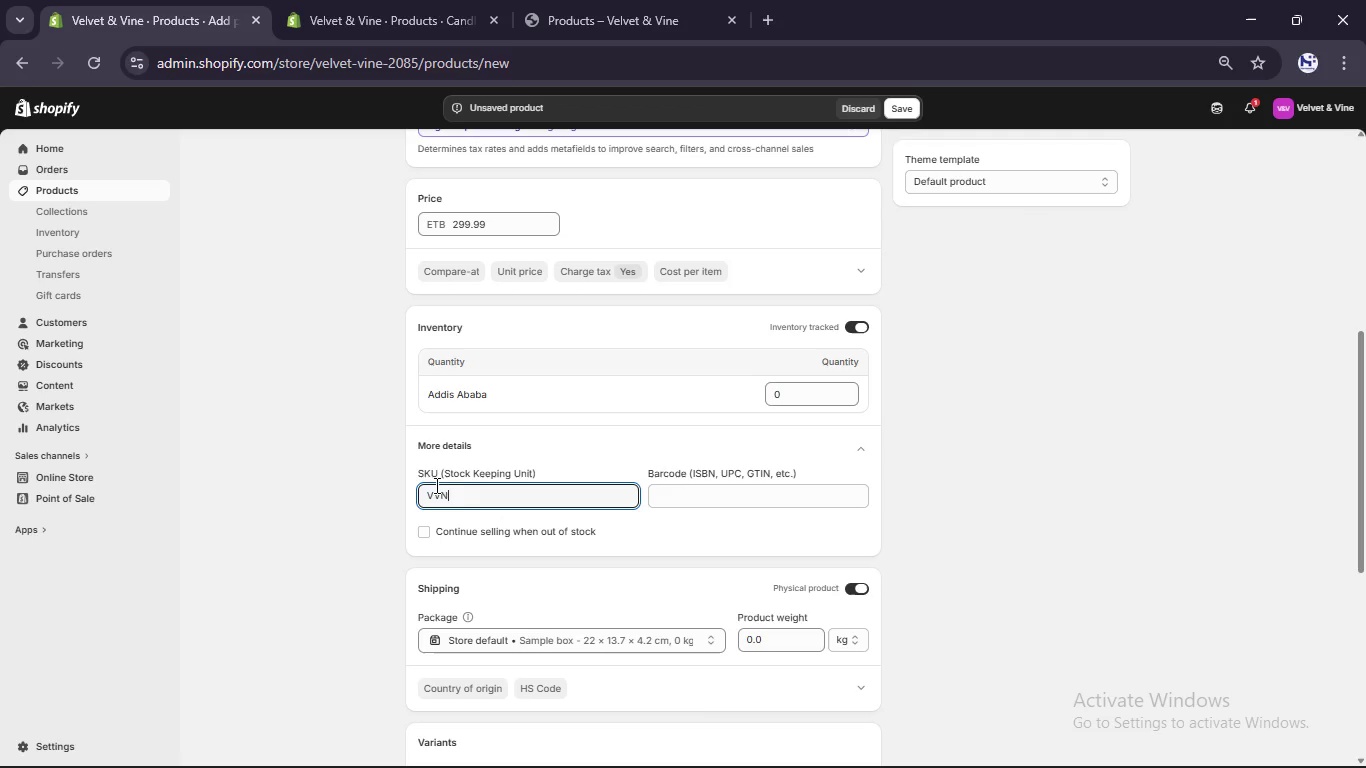 
type(-GG)
 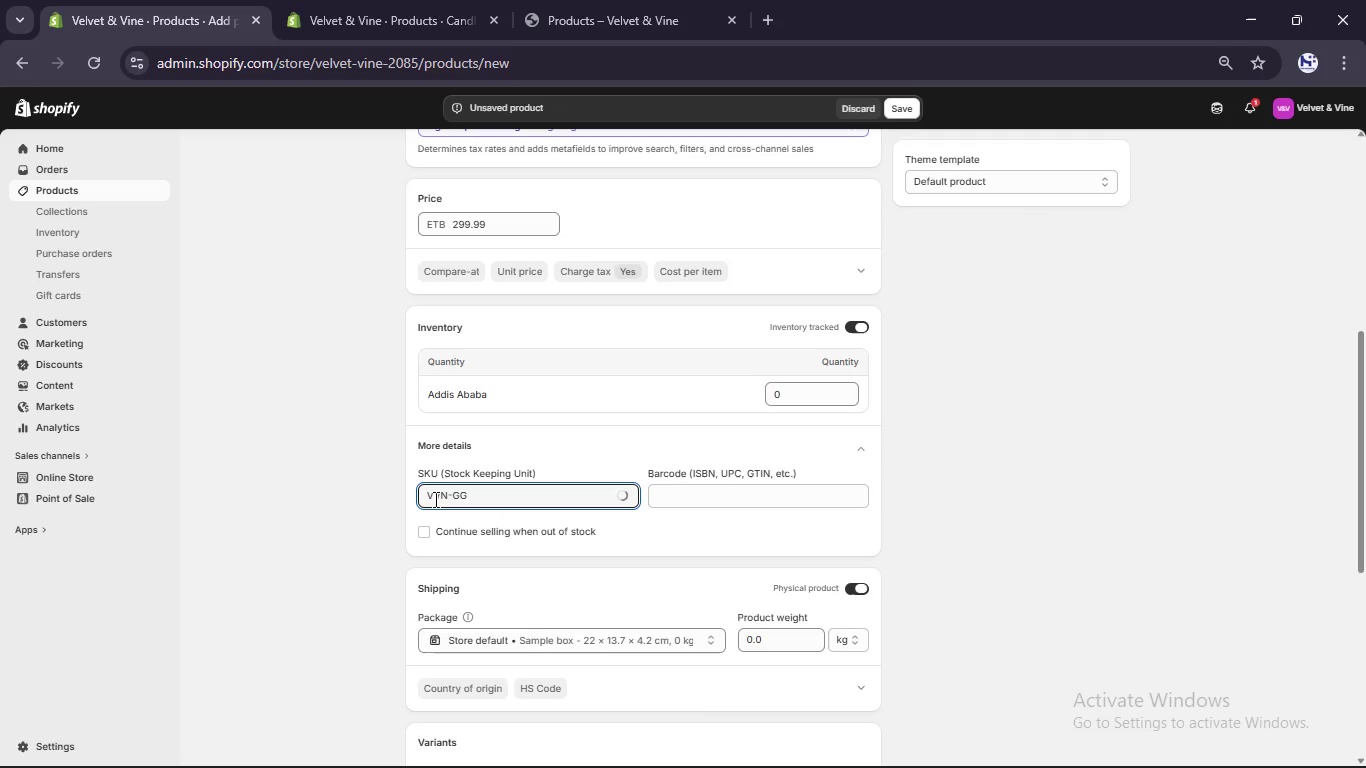 
type(-00)
 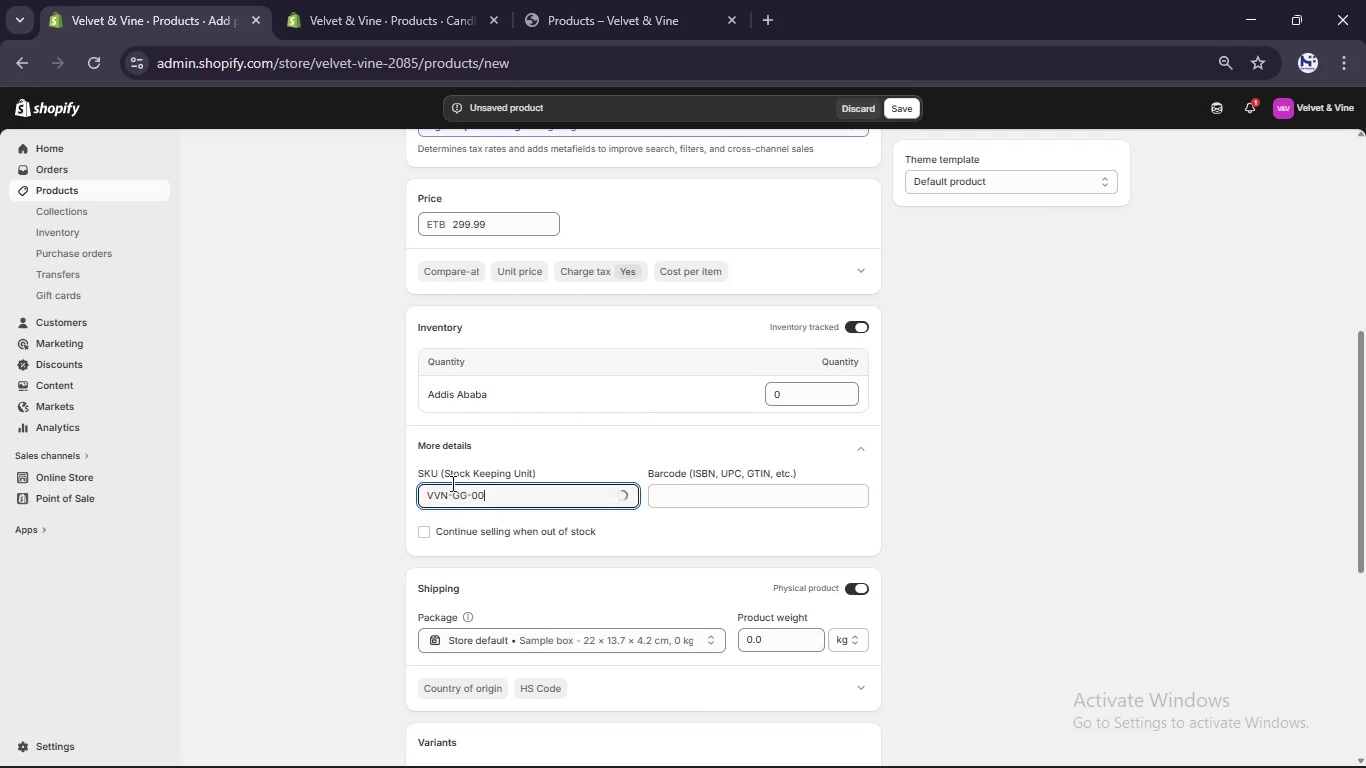 
key(6)
 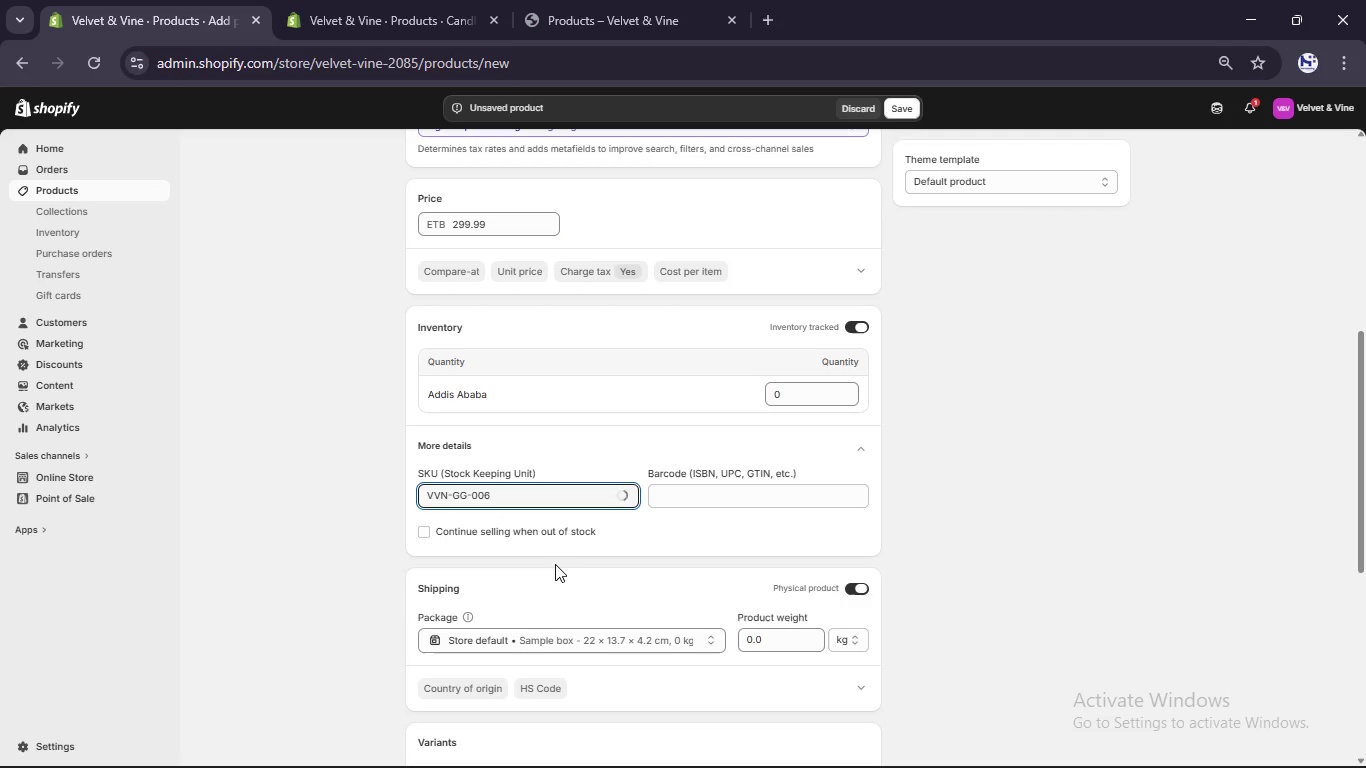 
left_click([554, 534])
 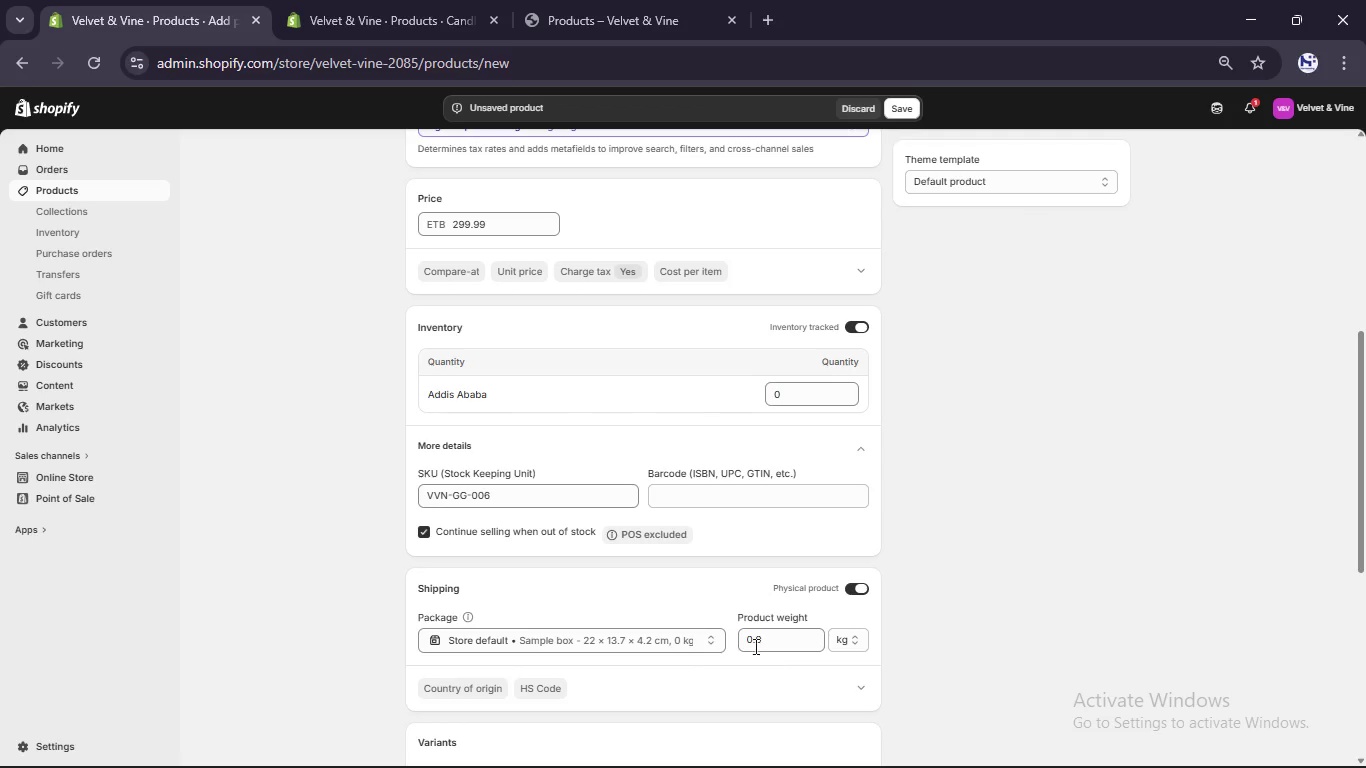 
left_click([752, 637])
 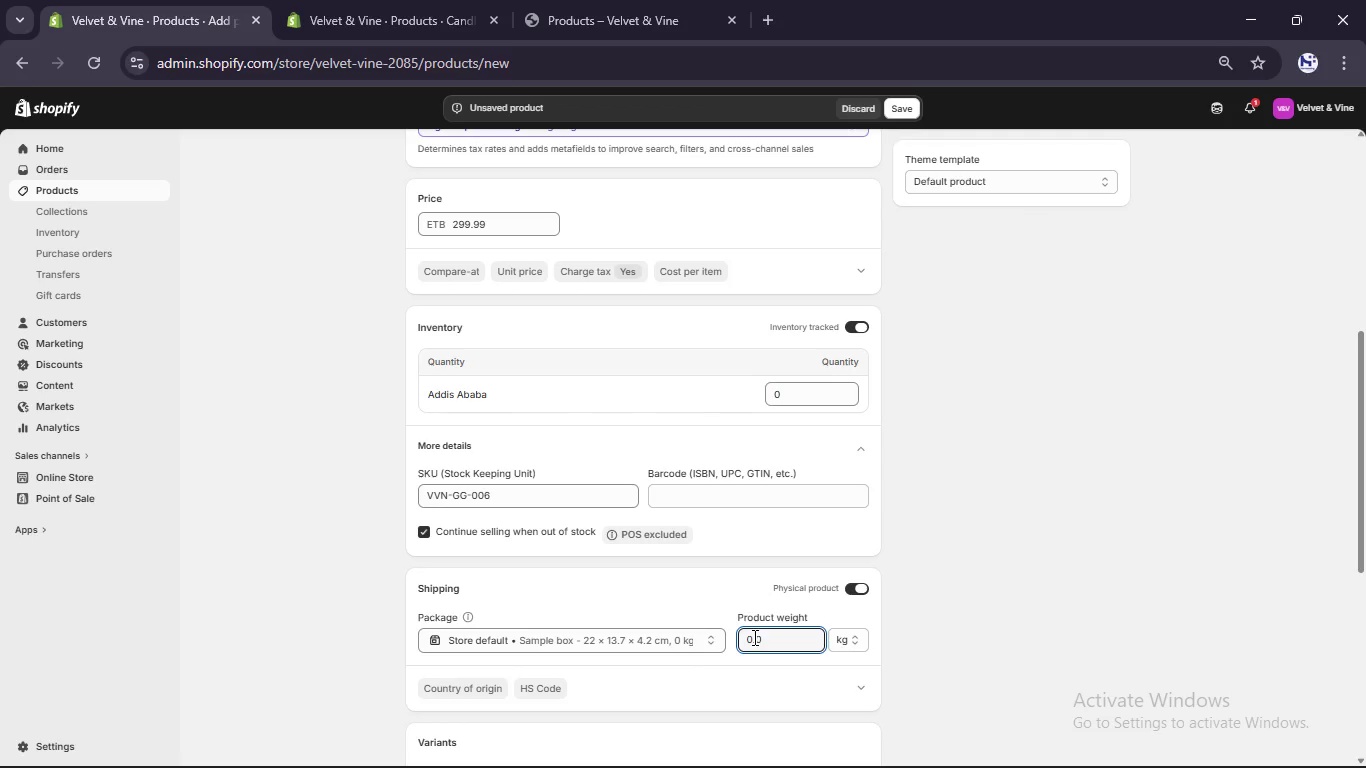 
key(Equal)
 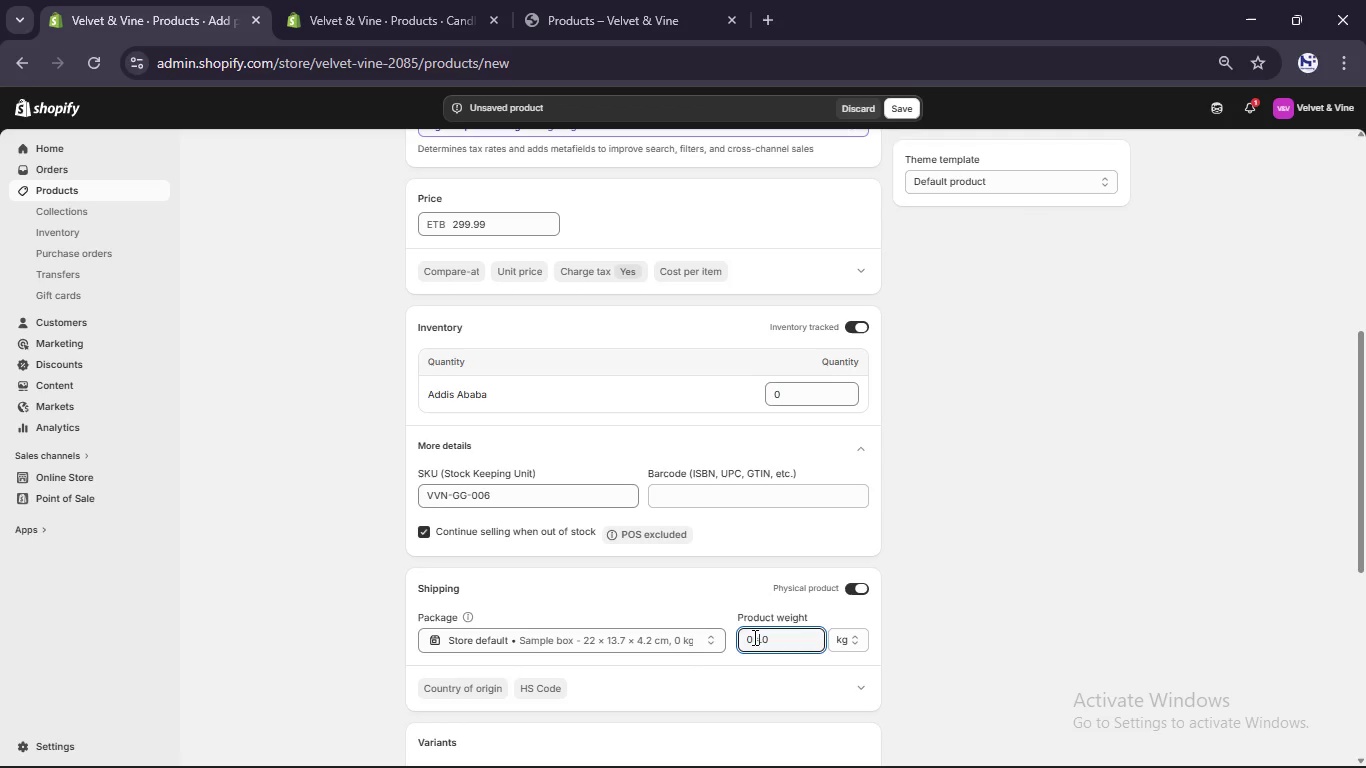 
key(Backspace)
 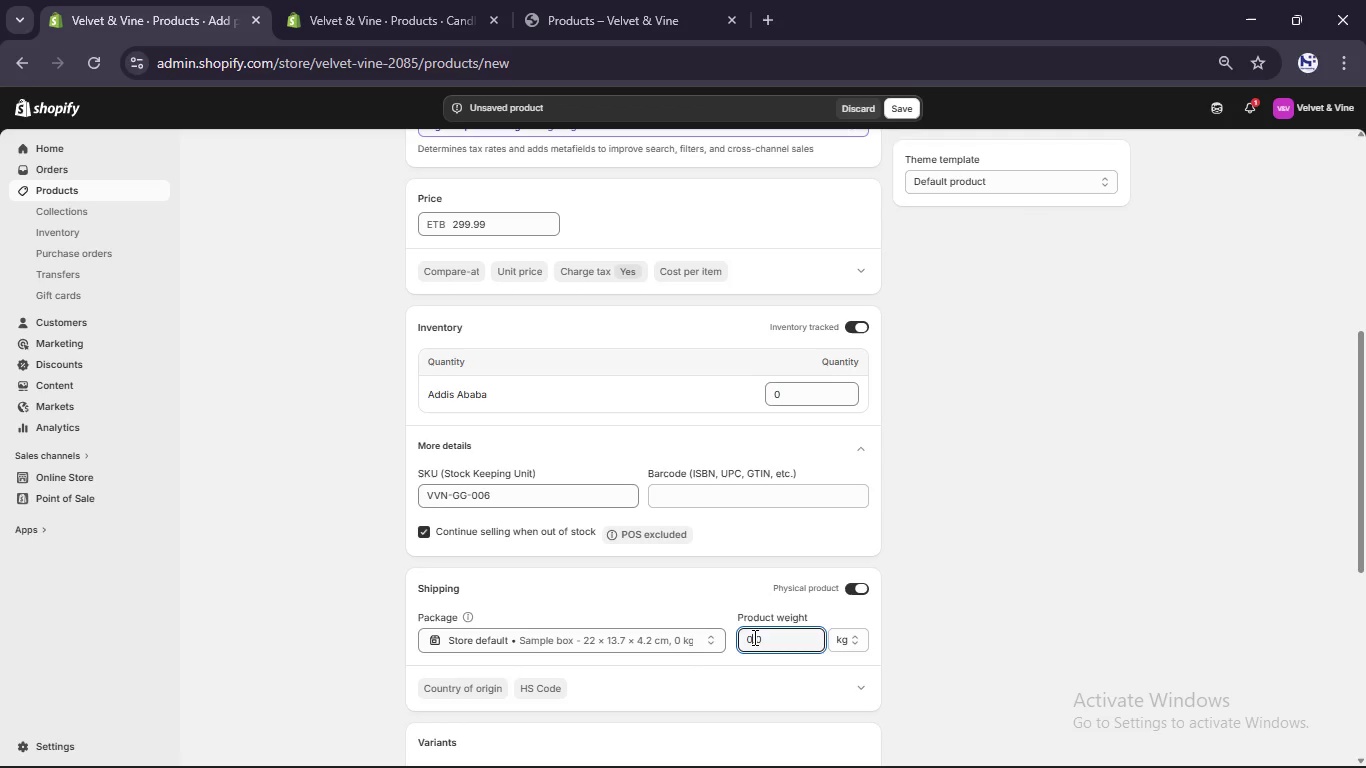 
key(Backspace)
 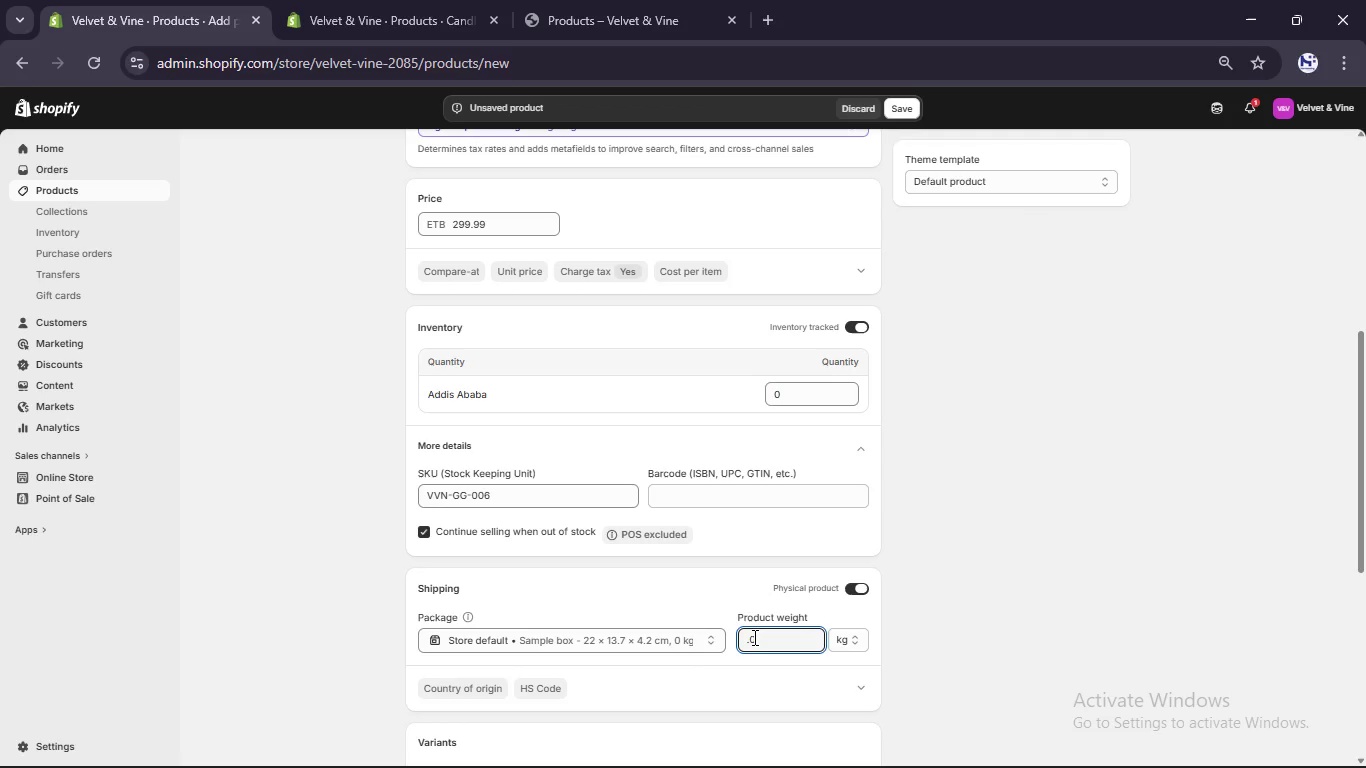 
key(Numpad3)
 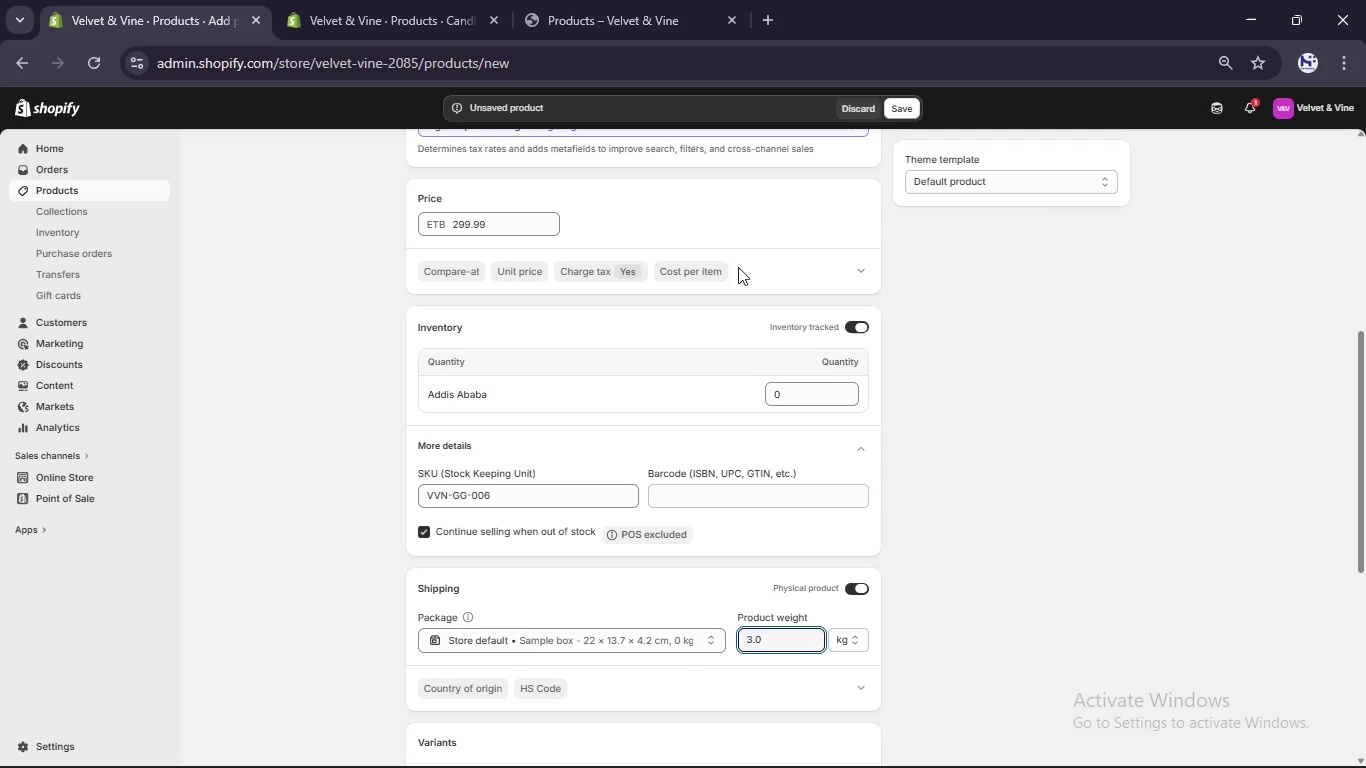 
scroll: coordinate [549, 386], scroll_direction: down, amount: 11.0
 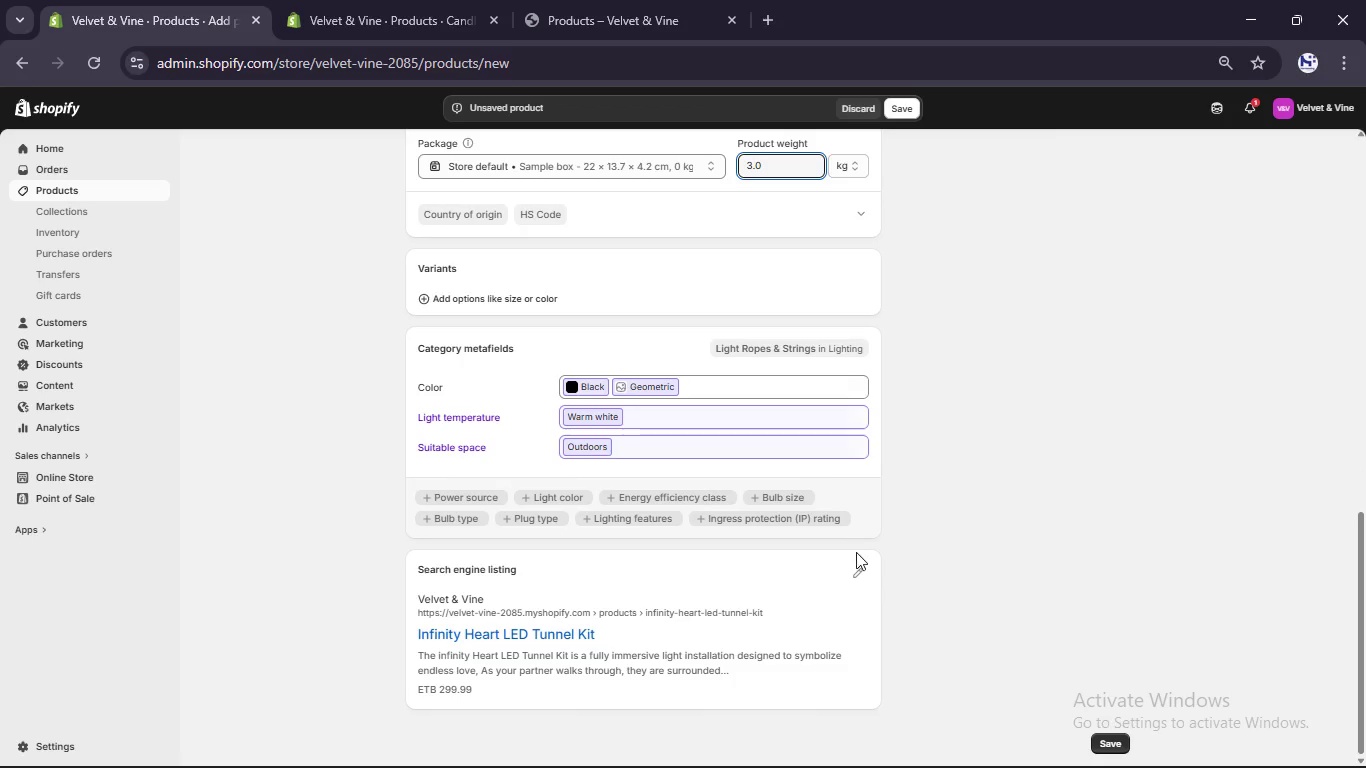 
left_click([859, 572])
 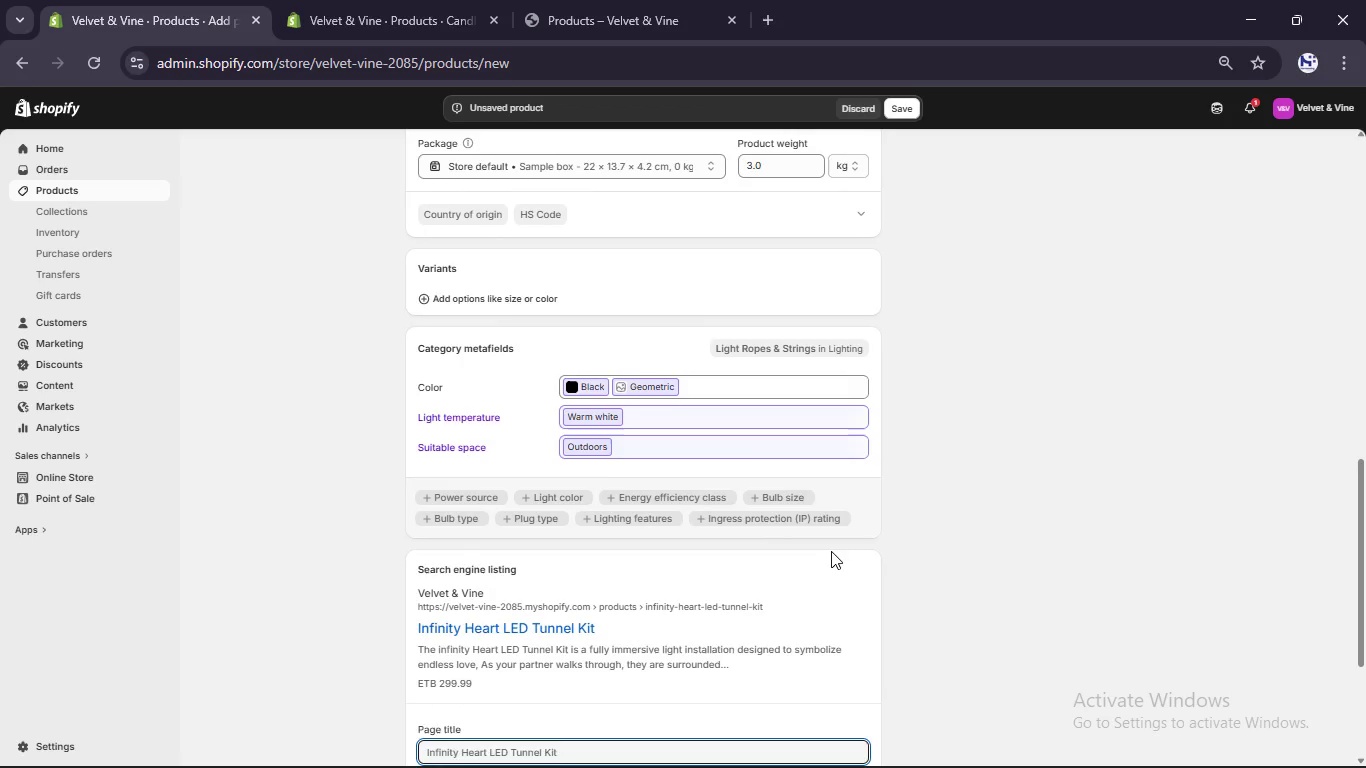 
scroll: coordinate [818, 544], scroll_direction: down, amount: 6.0
 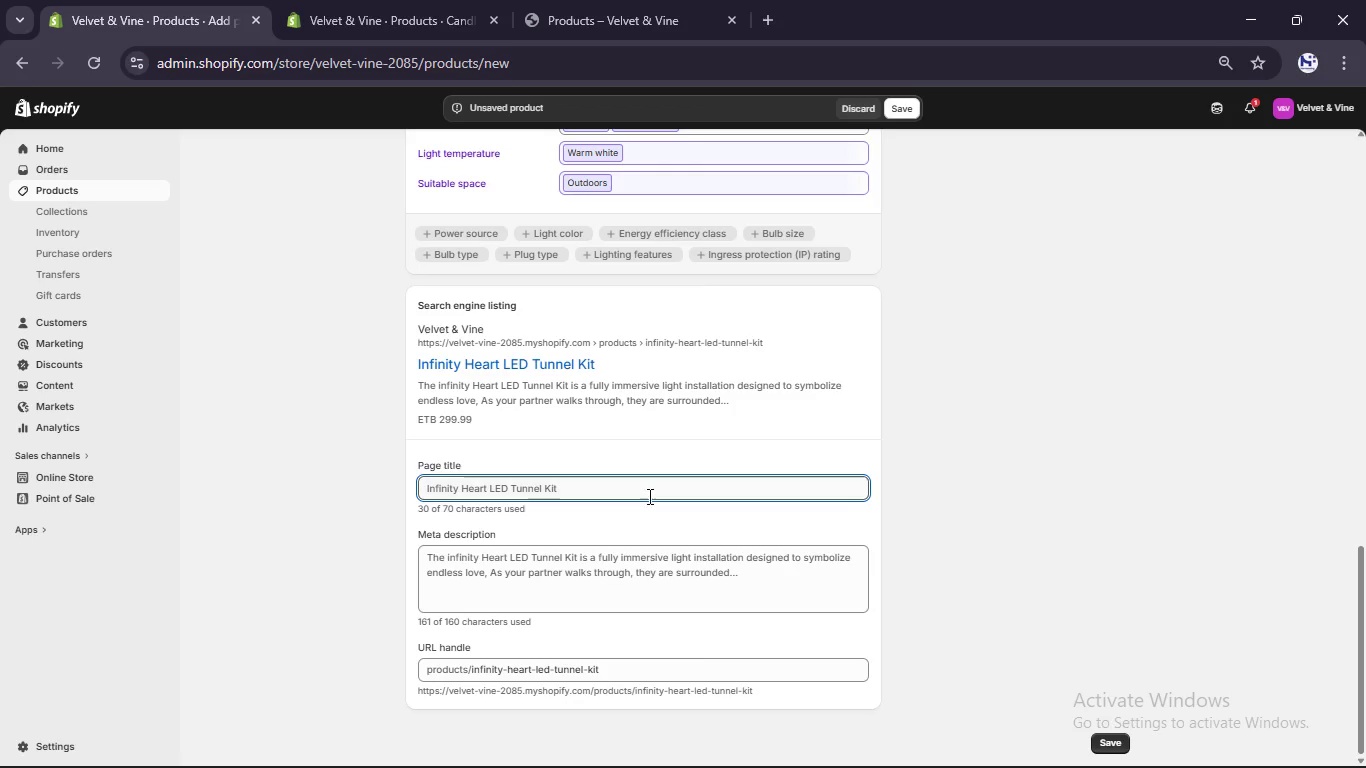 
left_click([645, 491])
 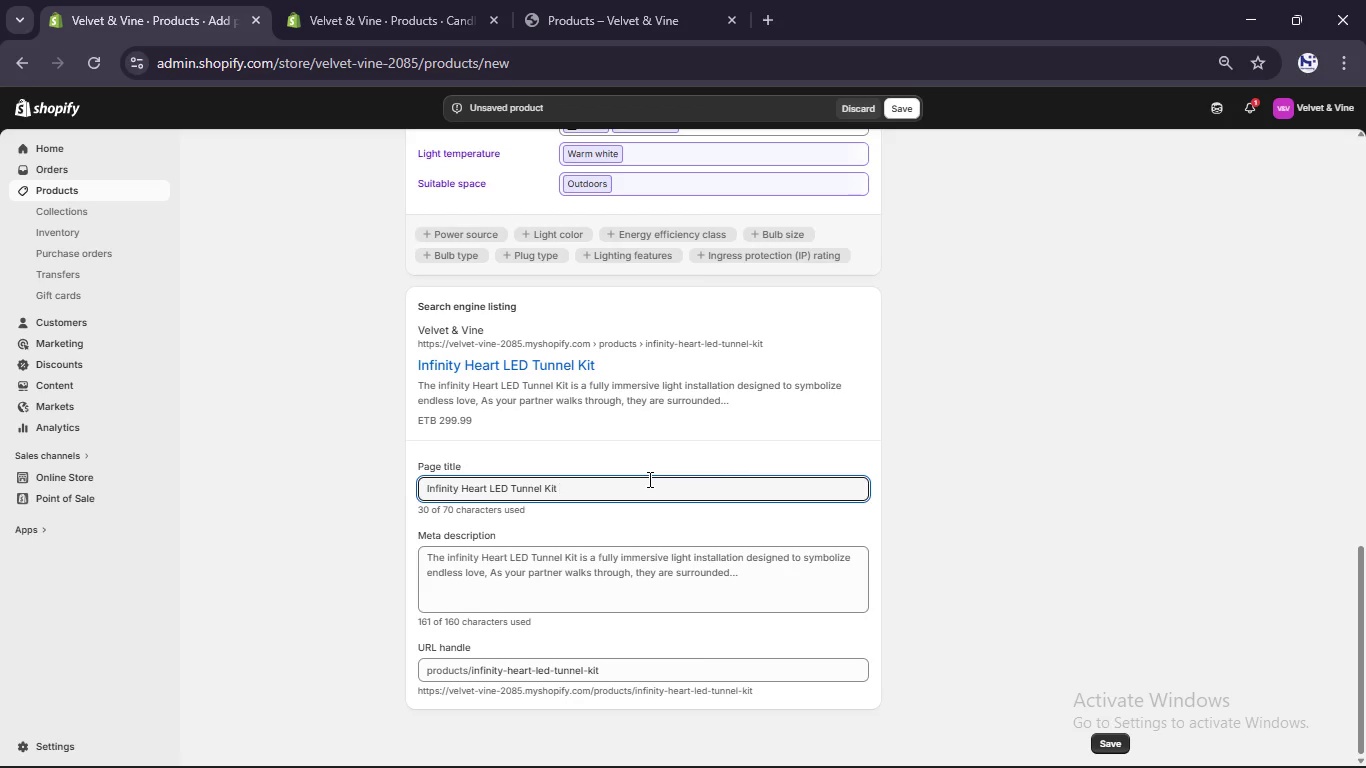 
wait(6.3)
 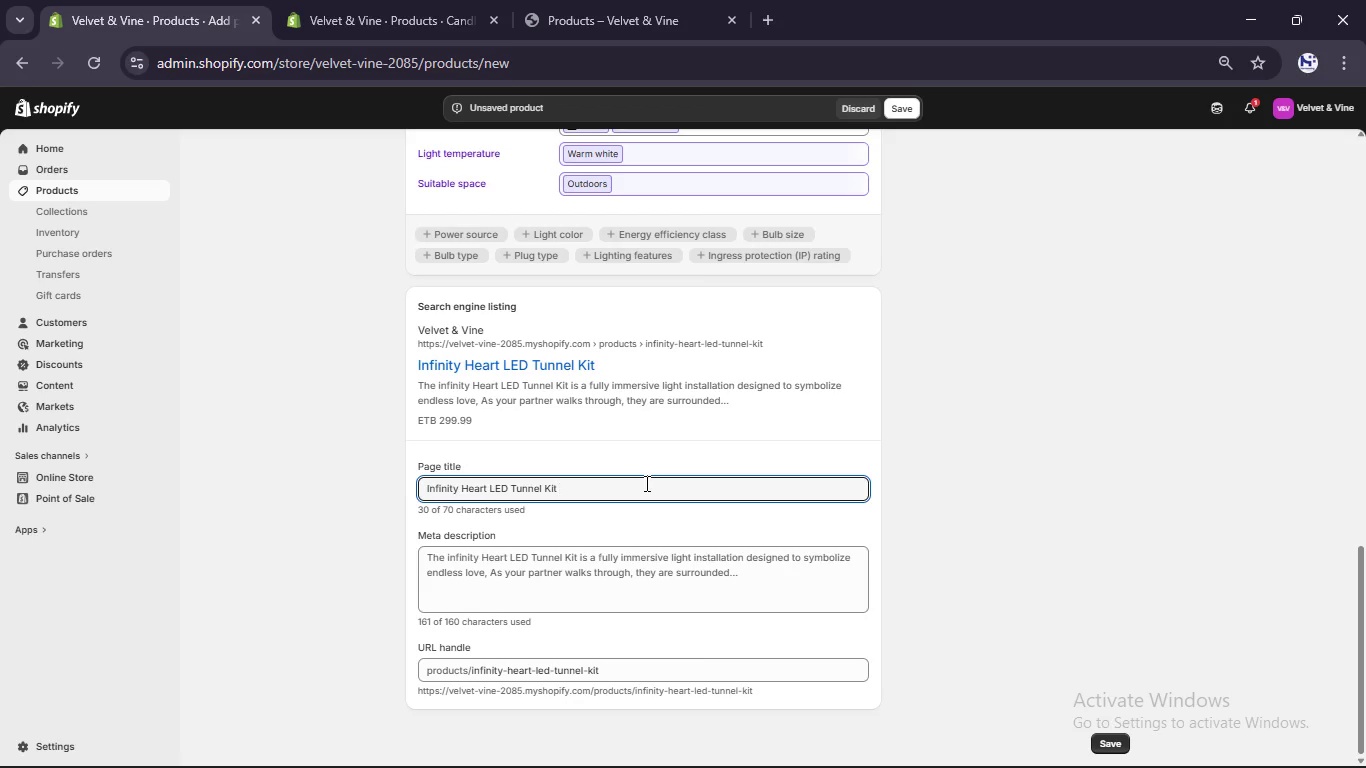 
hold_key(key=ShiftLeft, duration=0.81)
 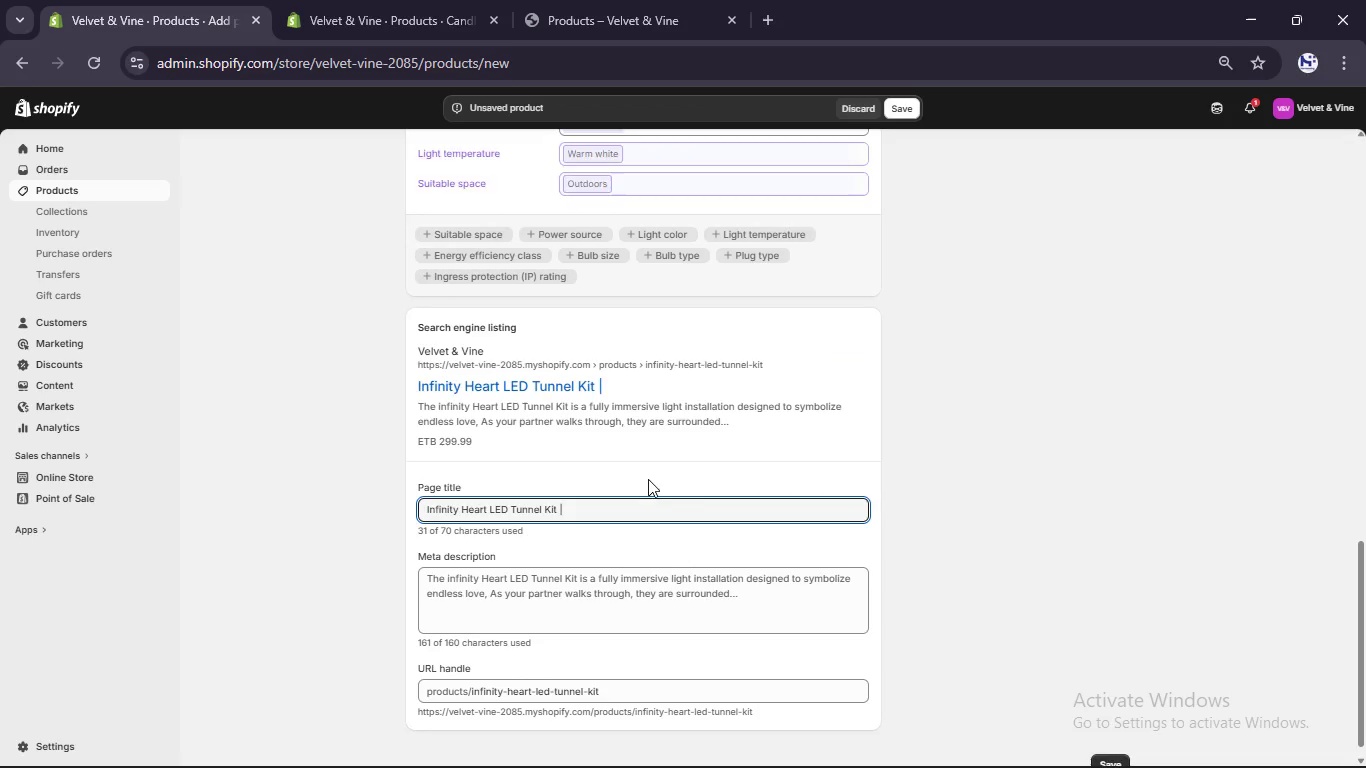 
hold_key(key=Break, duration=0.31)
 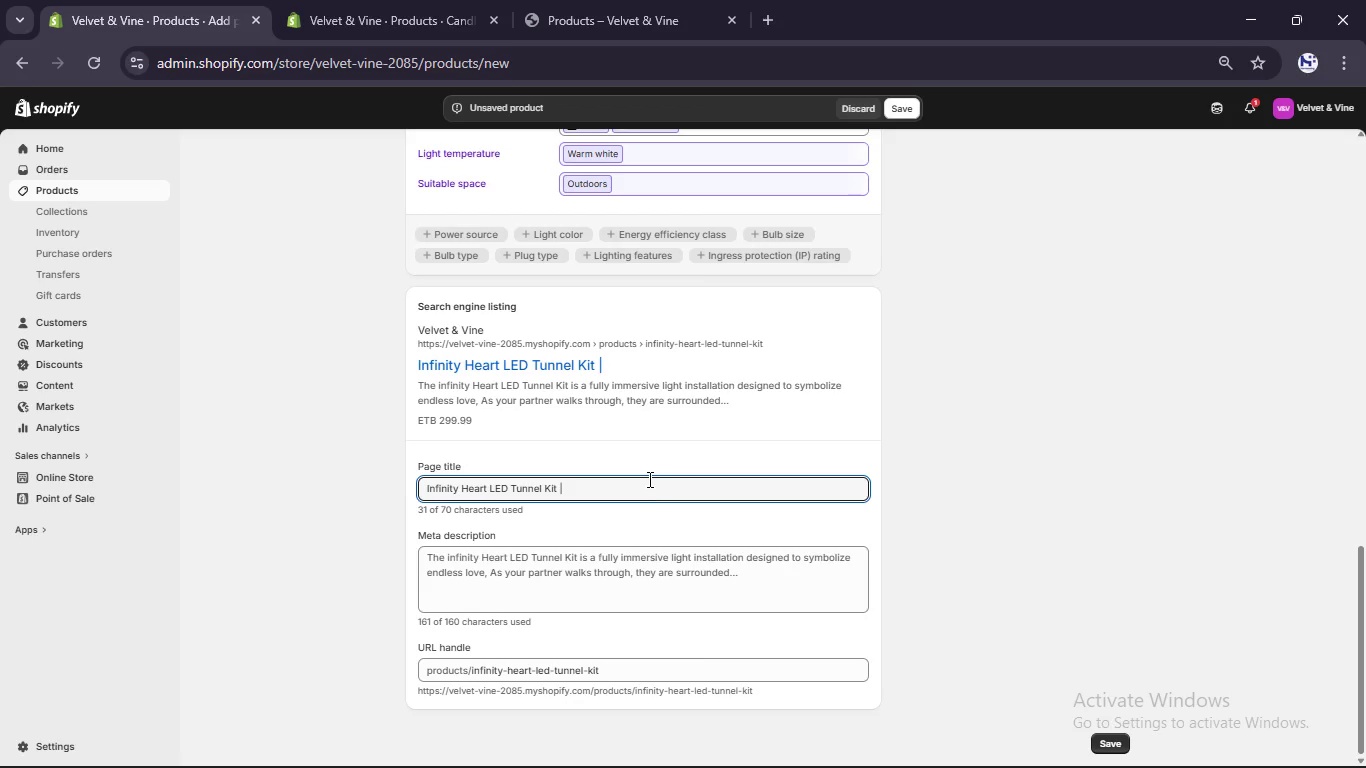 
type( Luxury ENgagement Light)
 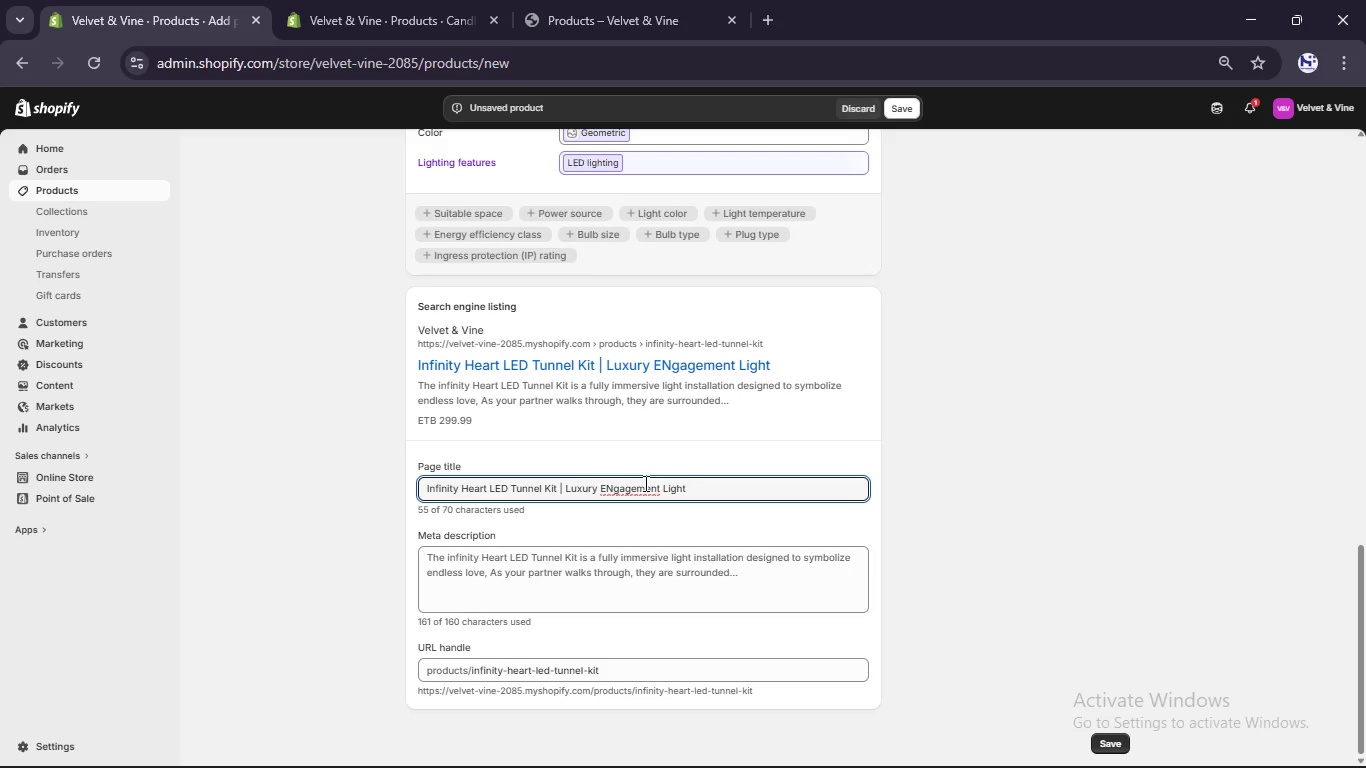 
left_click([618, 493])
 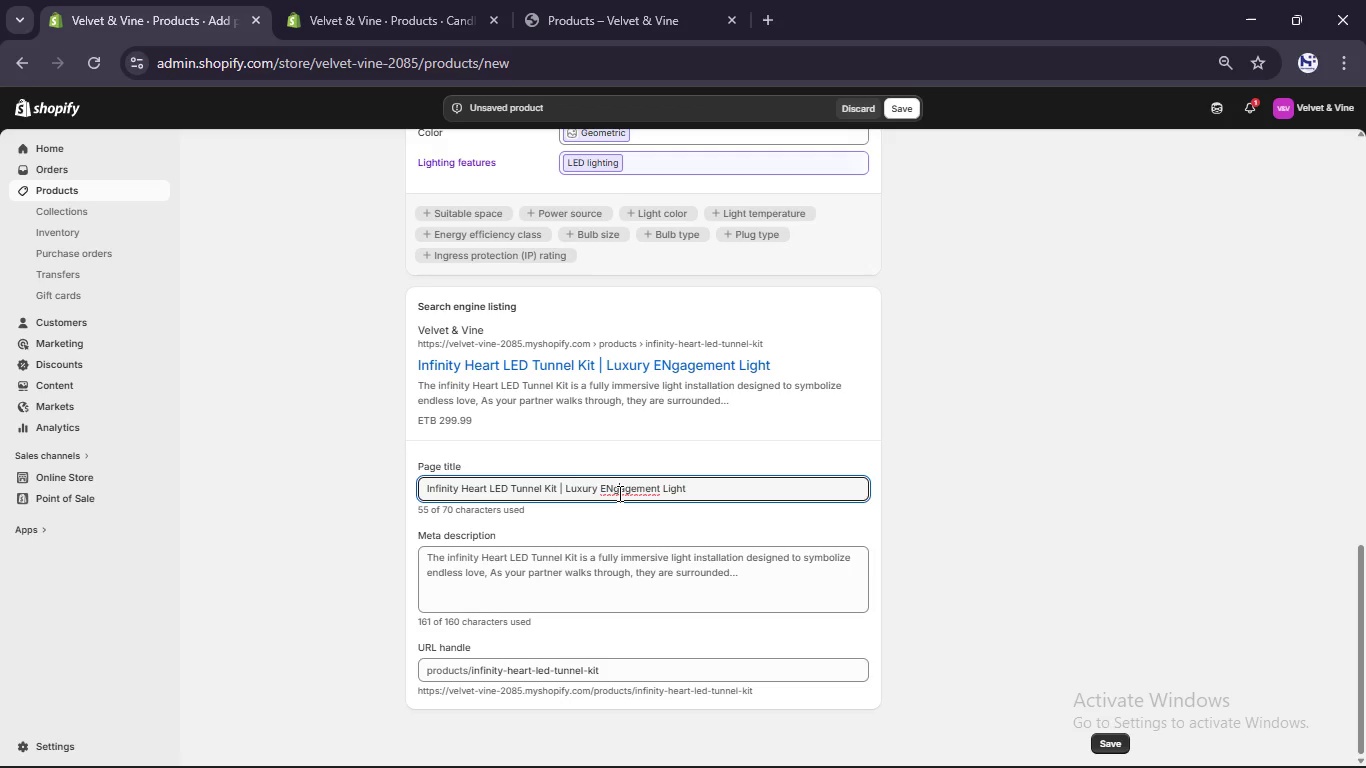 
key(ArrowLeft)
 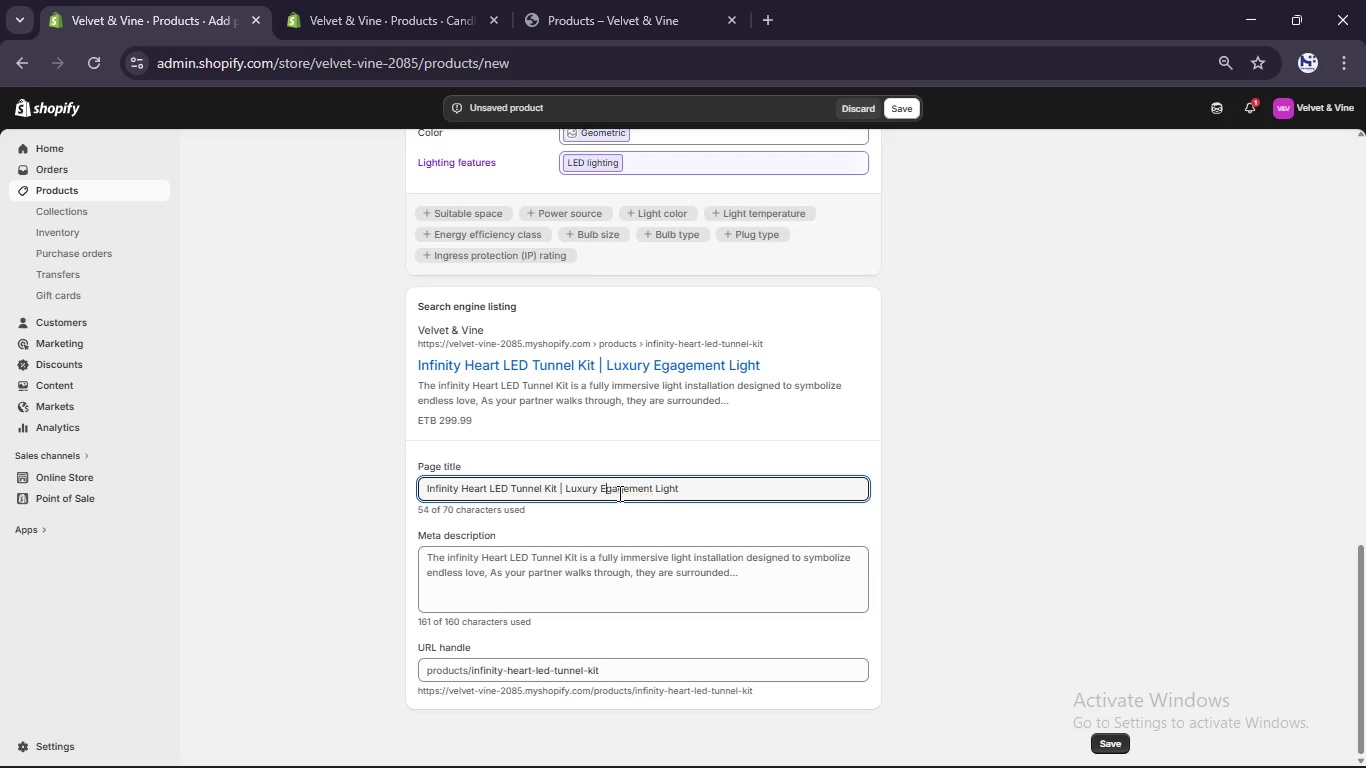 
key(Backspace)
 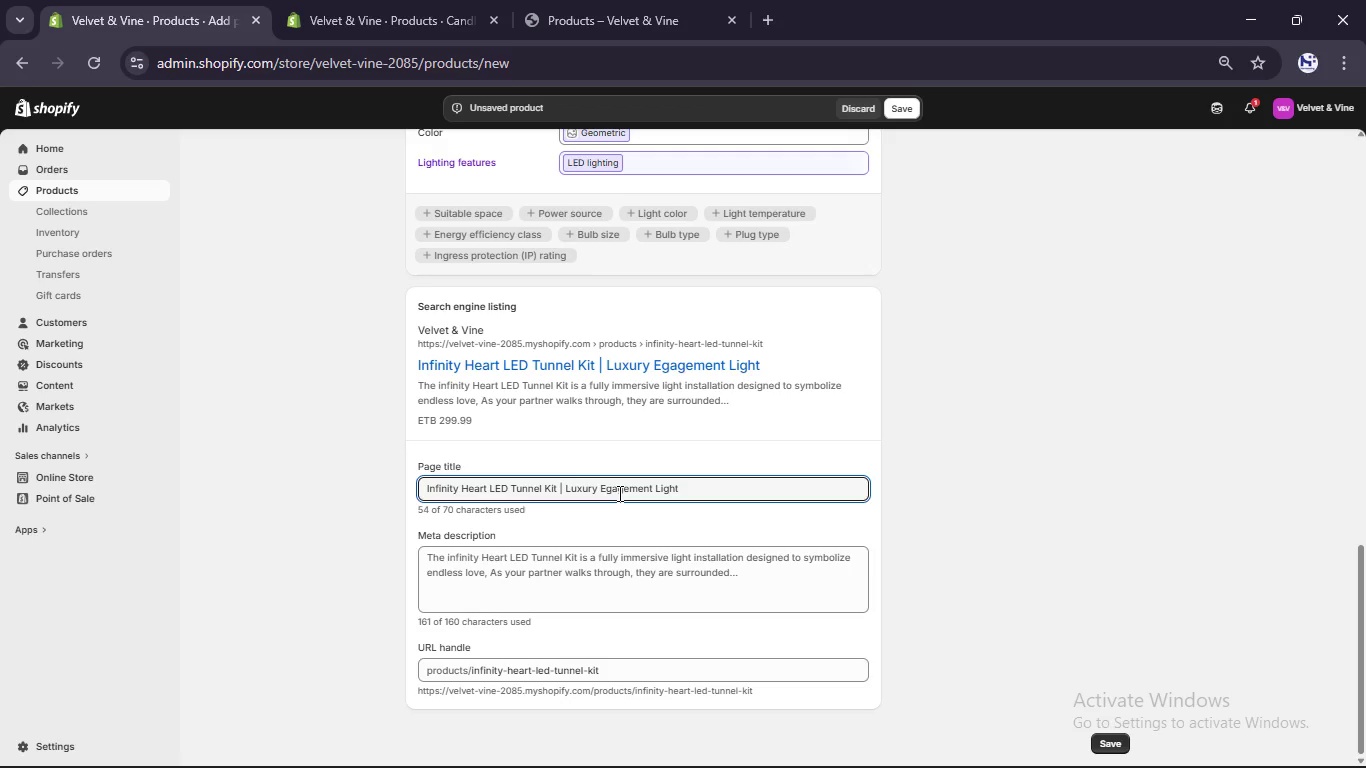 
key(N)
 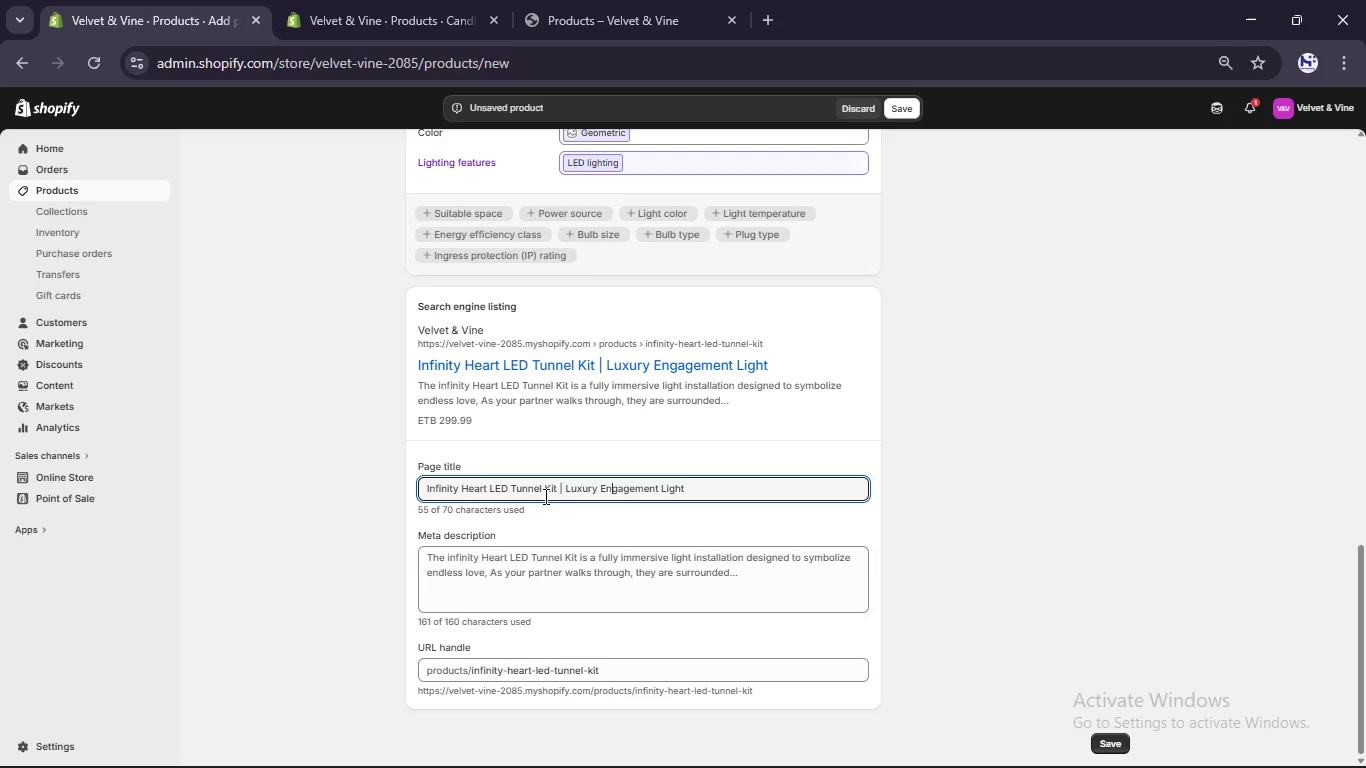 
left_click([544, 490])
 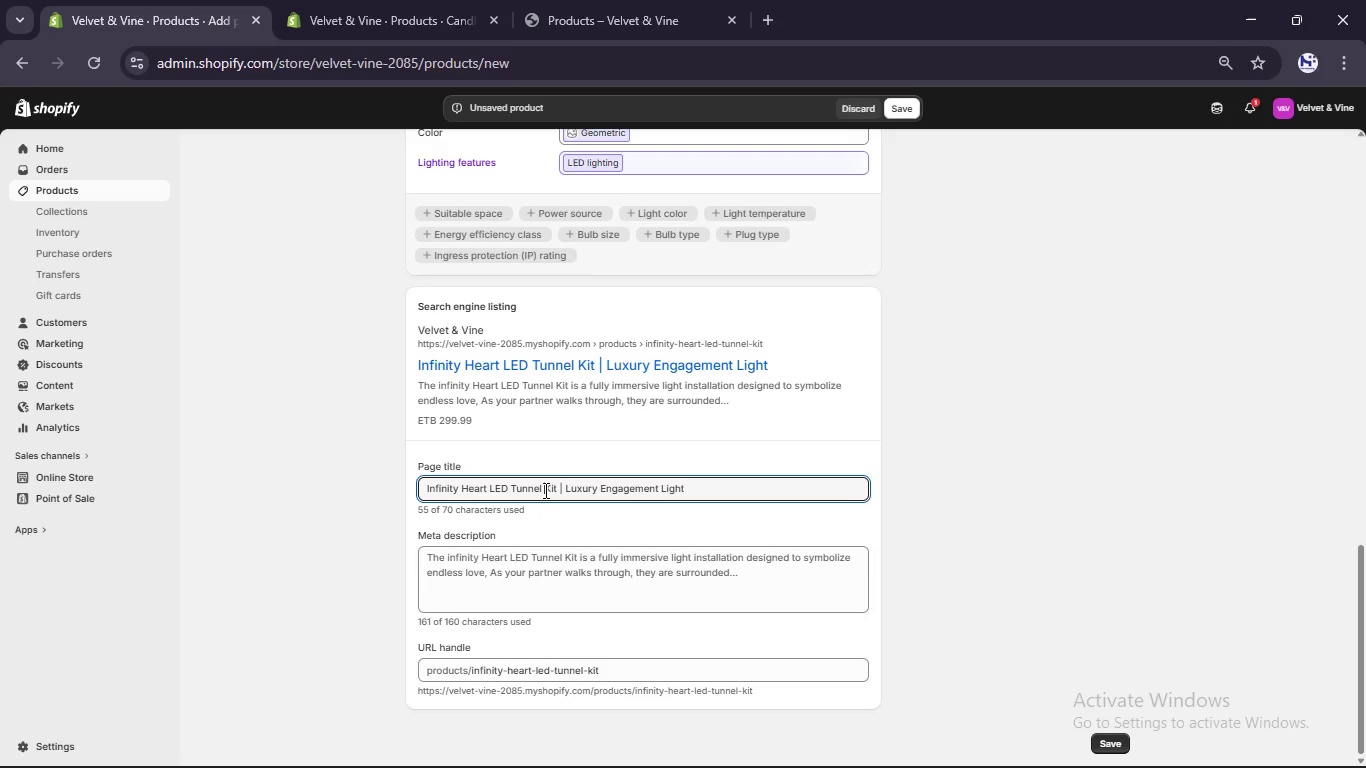 
type(Proposal )
 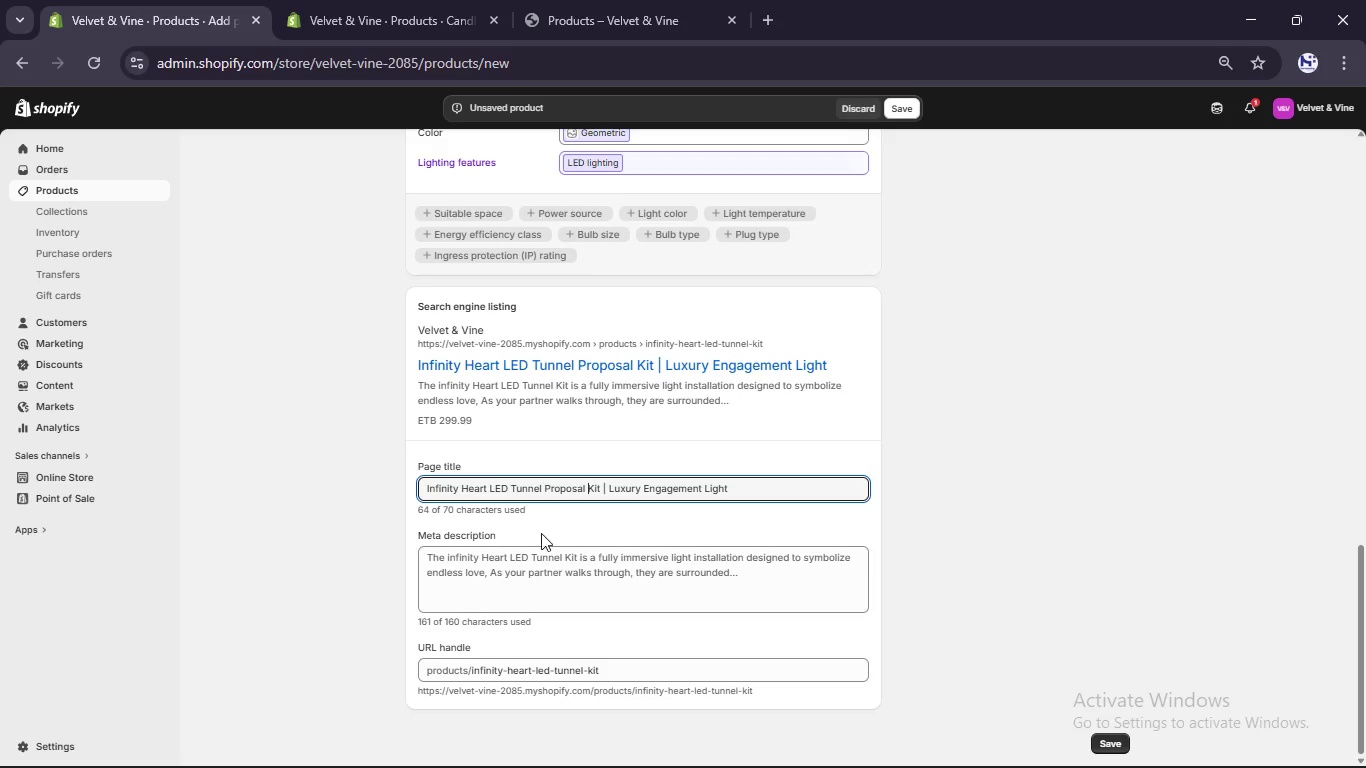 
left_click([532, 572])
 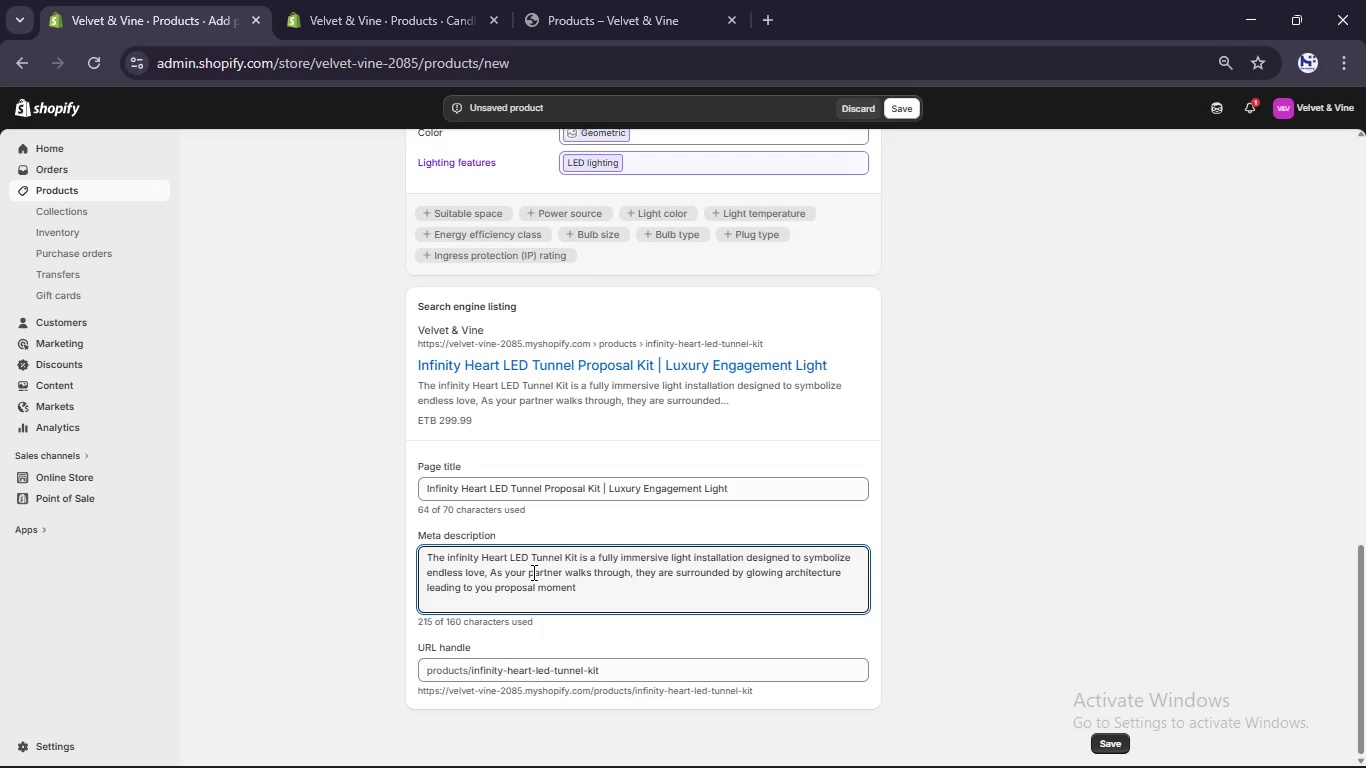 
key(Control+A)
 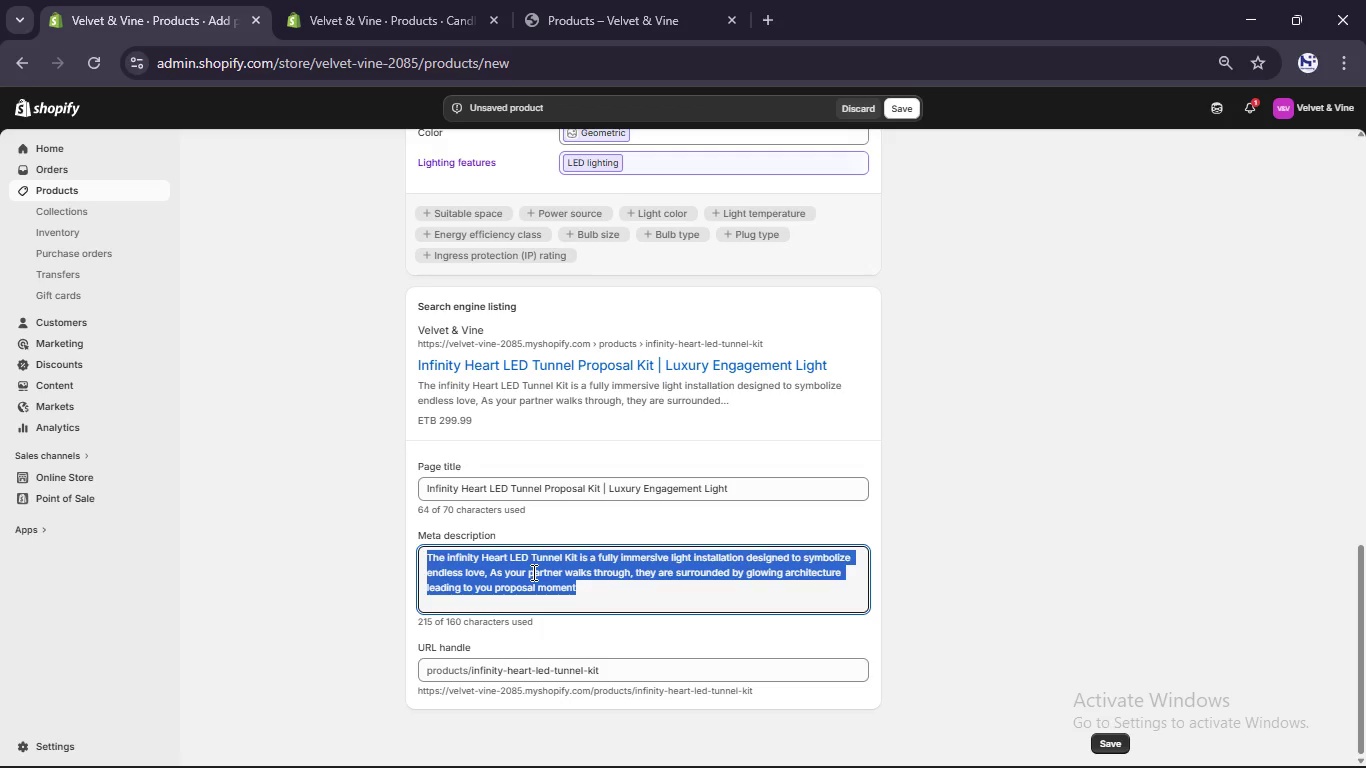 
key(Backspace)
 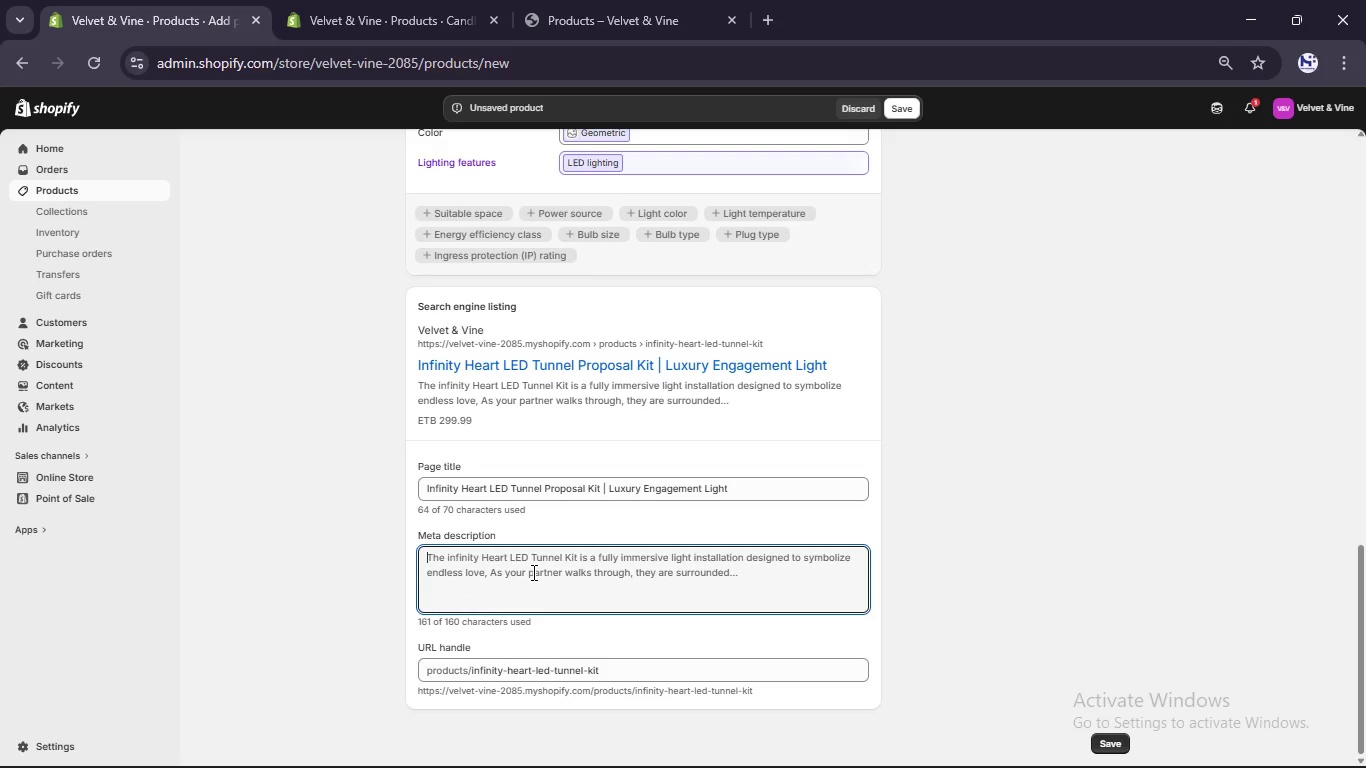 
type(A cinematic LED )
 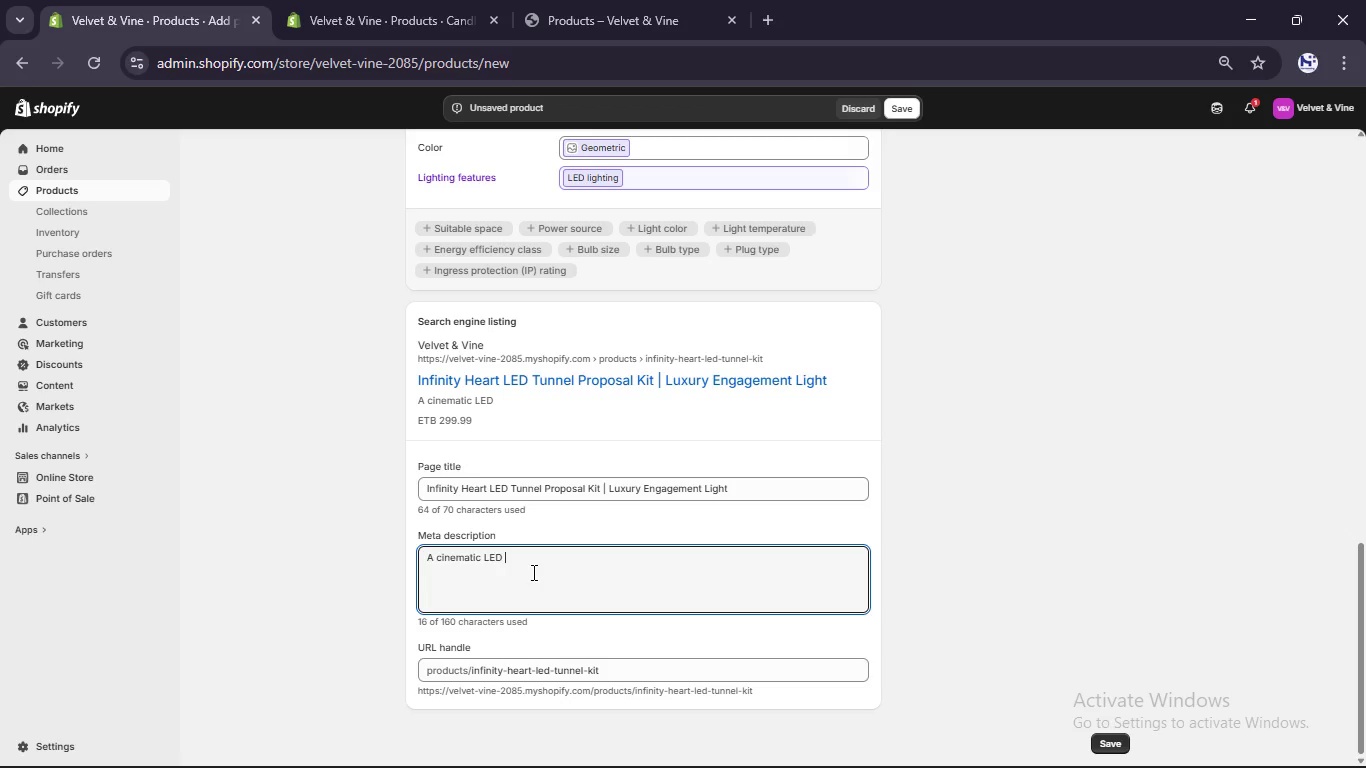 
type(tunnel shaped in an infity heart design for unforga)
key(Backspace)
type(ettable marriage proposals.)
 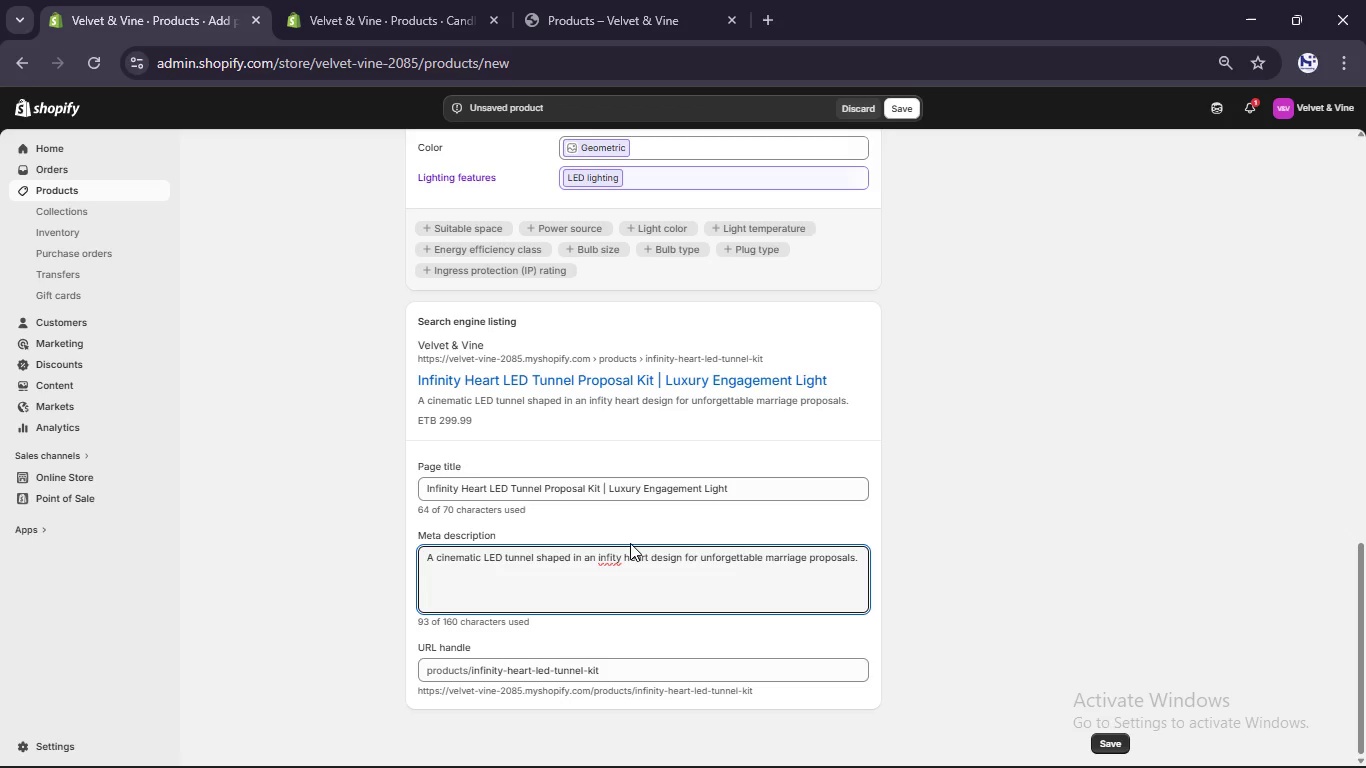 
left_click([612, 555])
 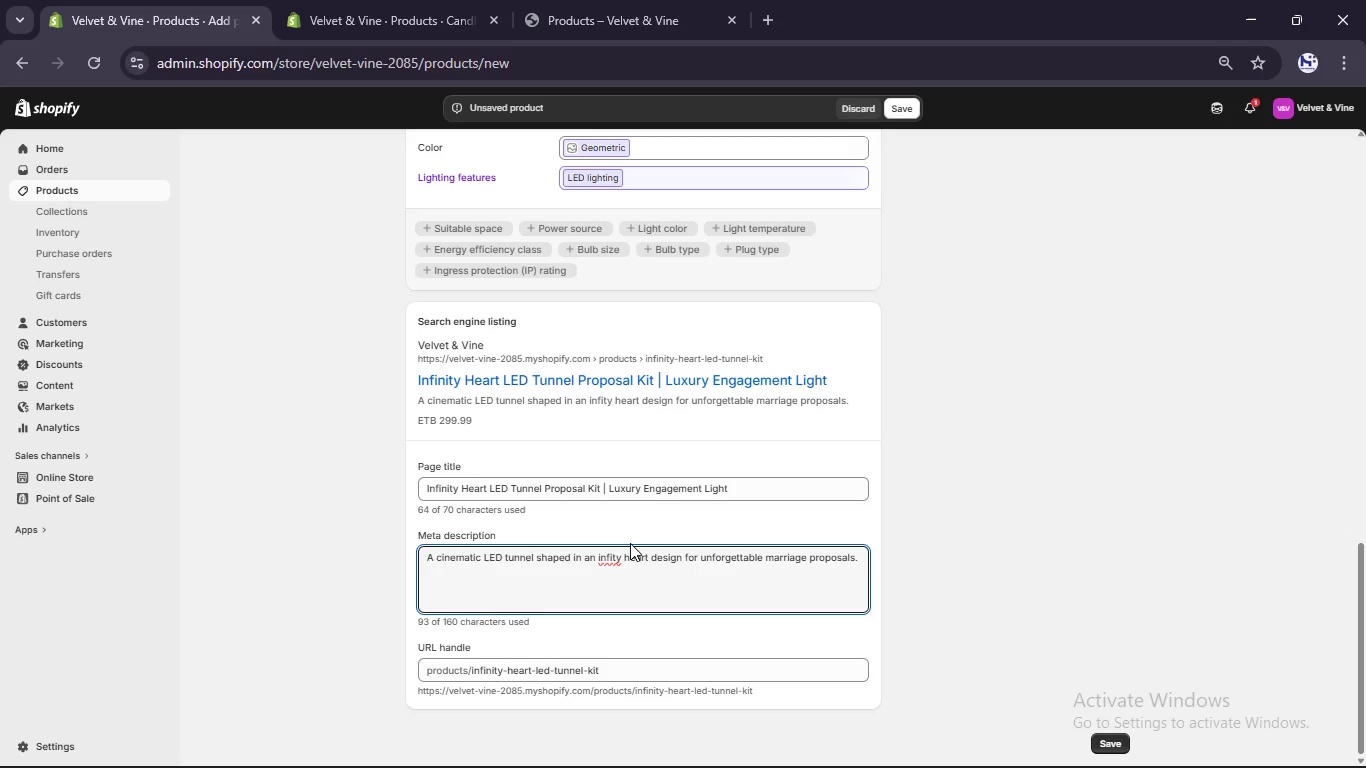 
type(ni)
 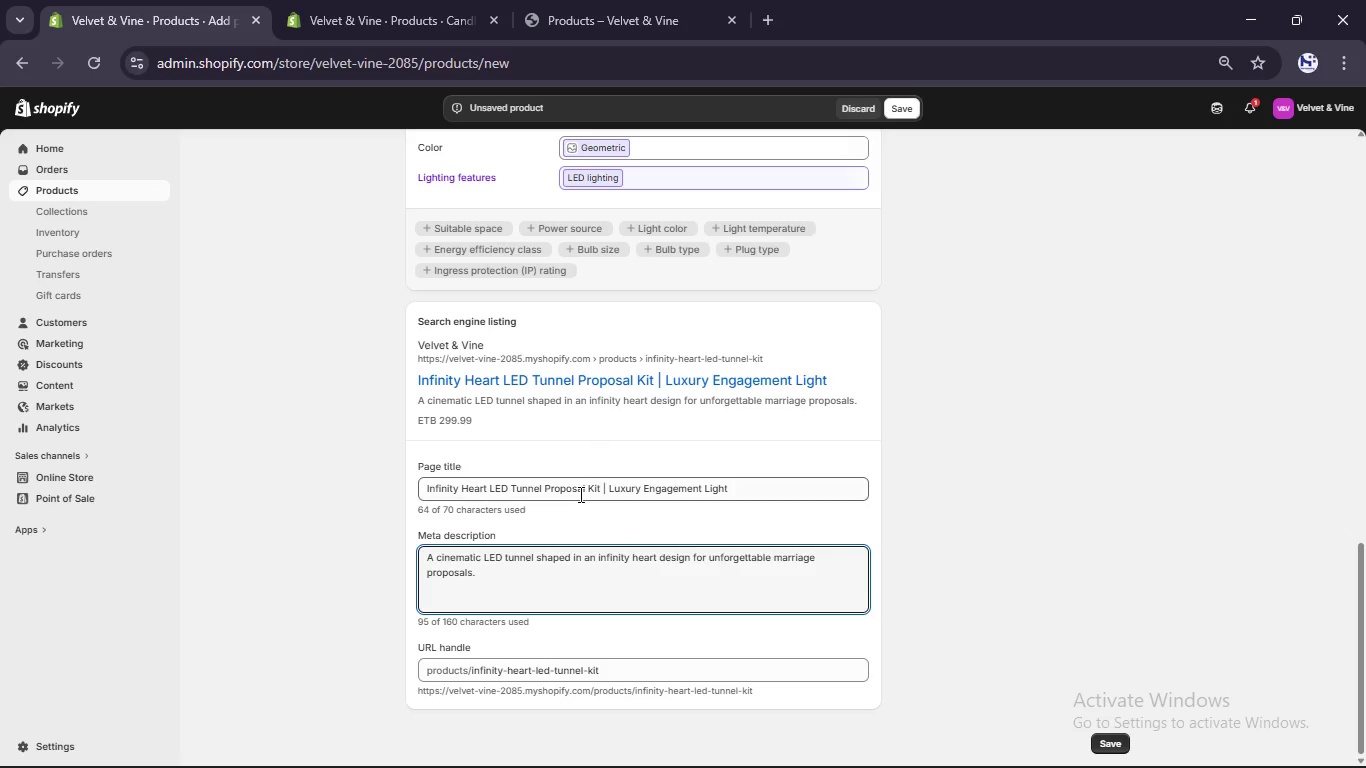 
left_click([579, 494])
 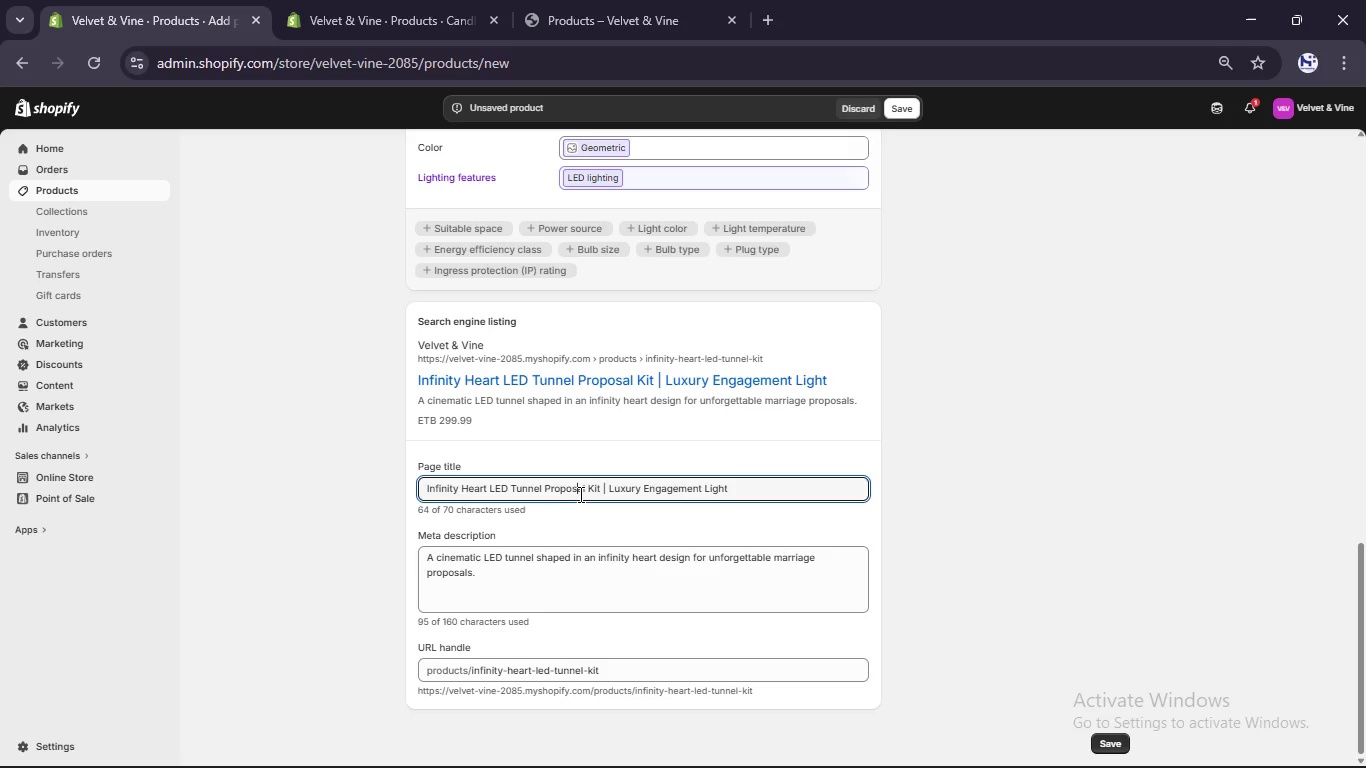 
key(Control+A)
 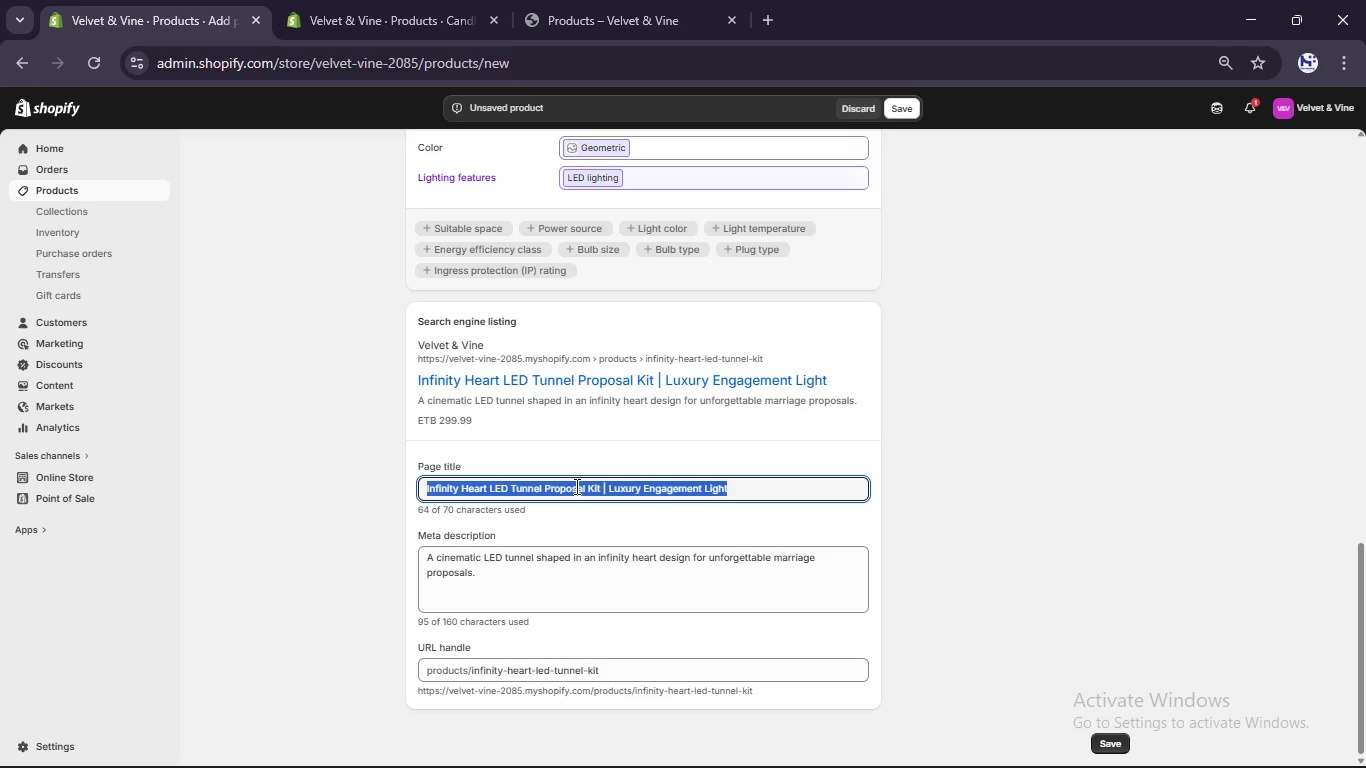 
key(Control+C)
 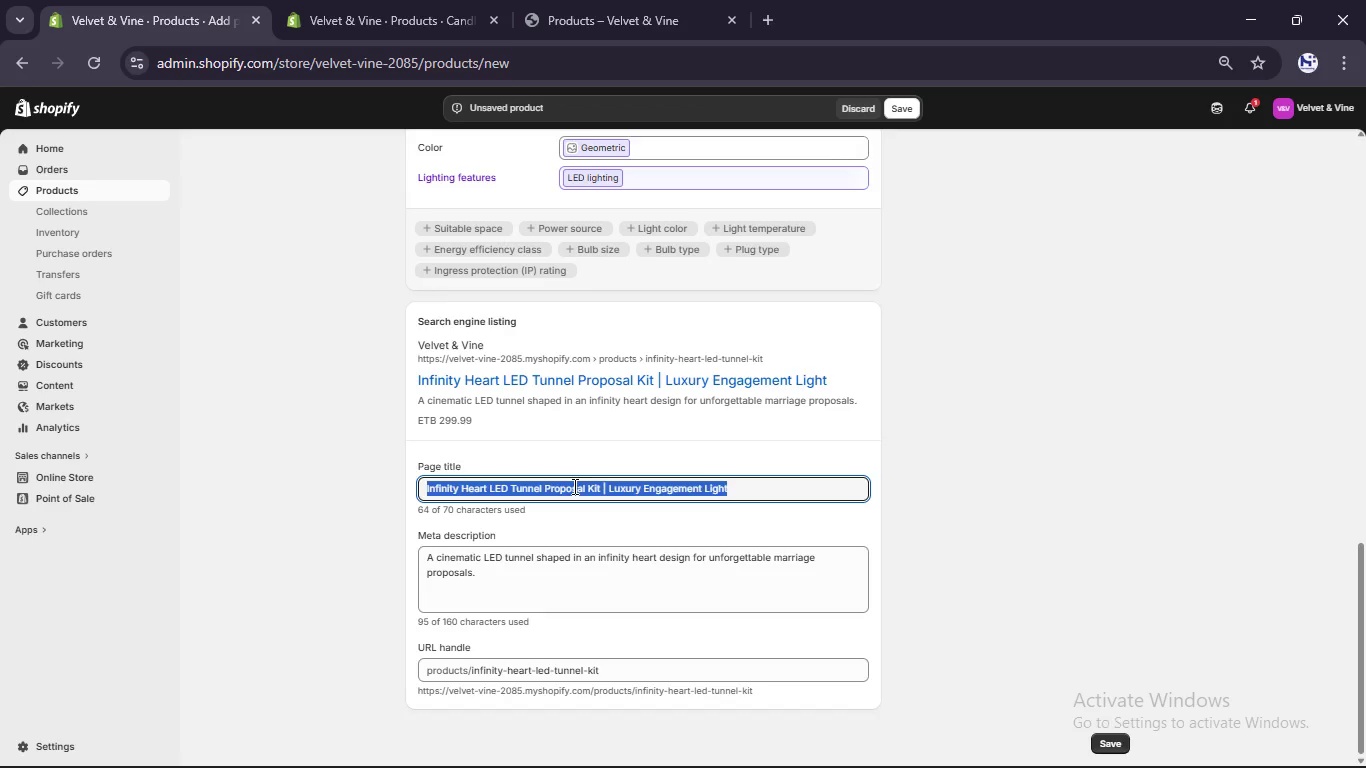 
scroll: coordinate [566, 484], scroll_direction: up, amount: 20.0
 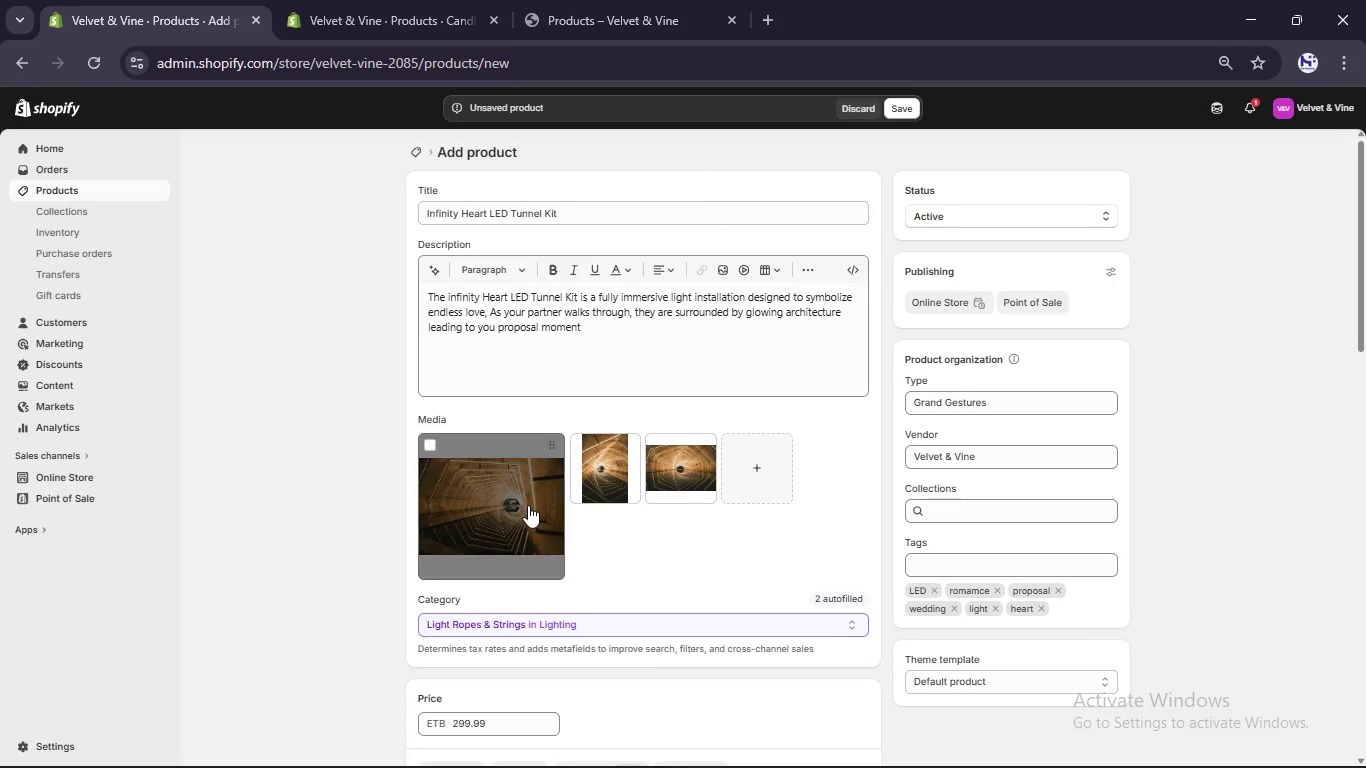 
left_click([526, 507])
 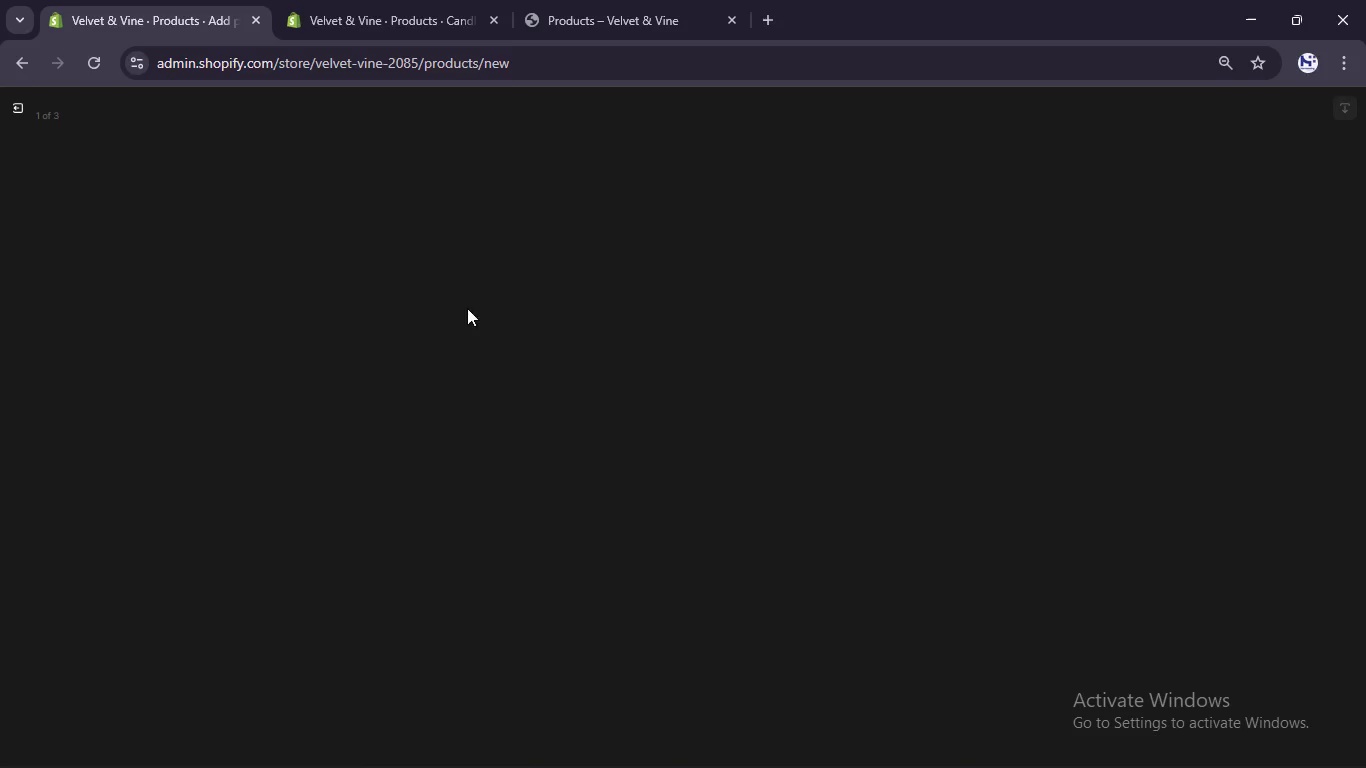 
left_click([436, 0])
 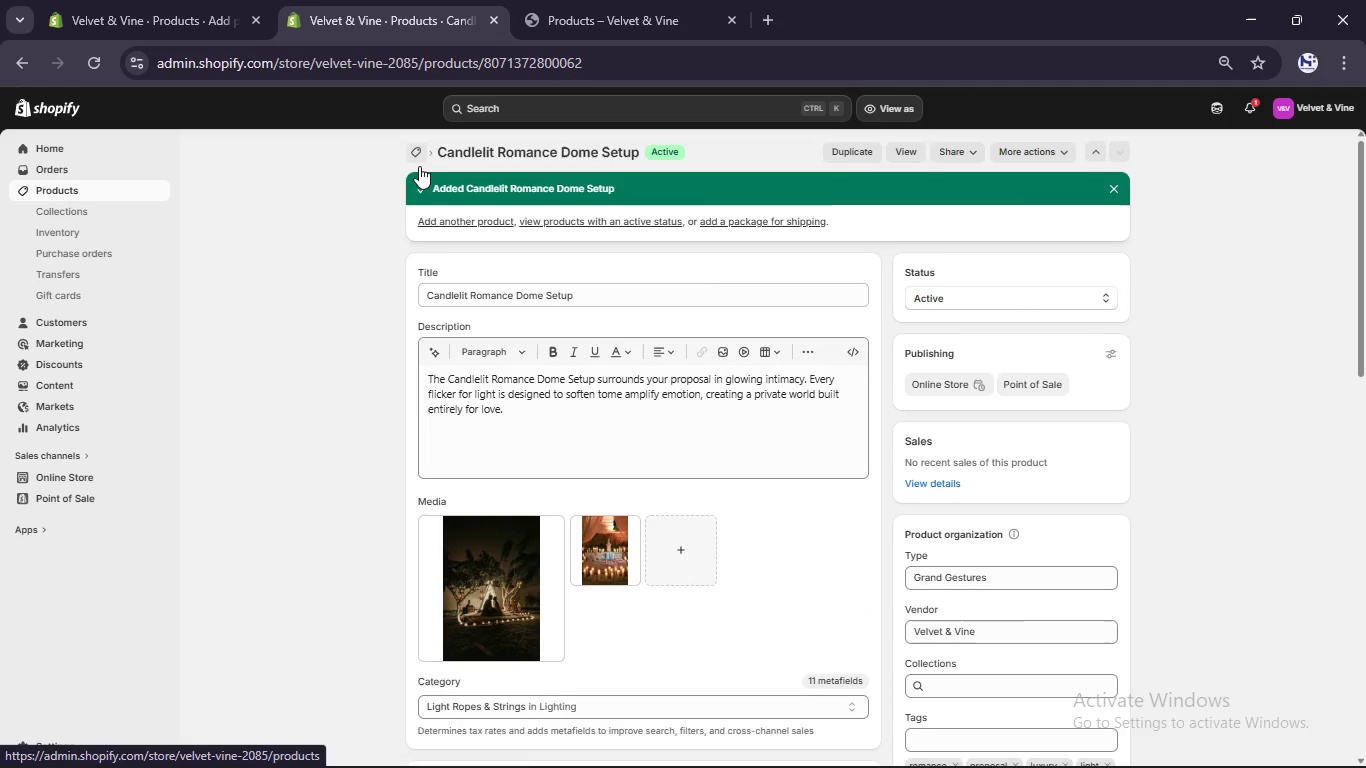 
left_click([447, 218])
 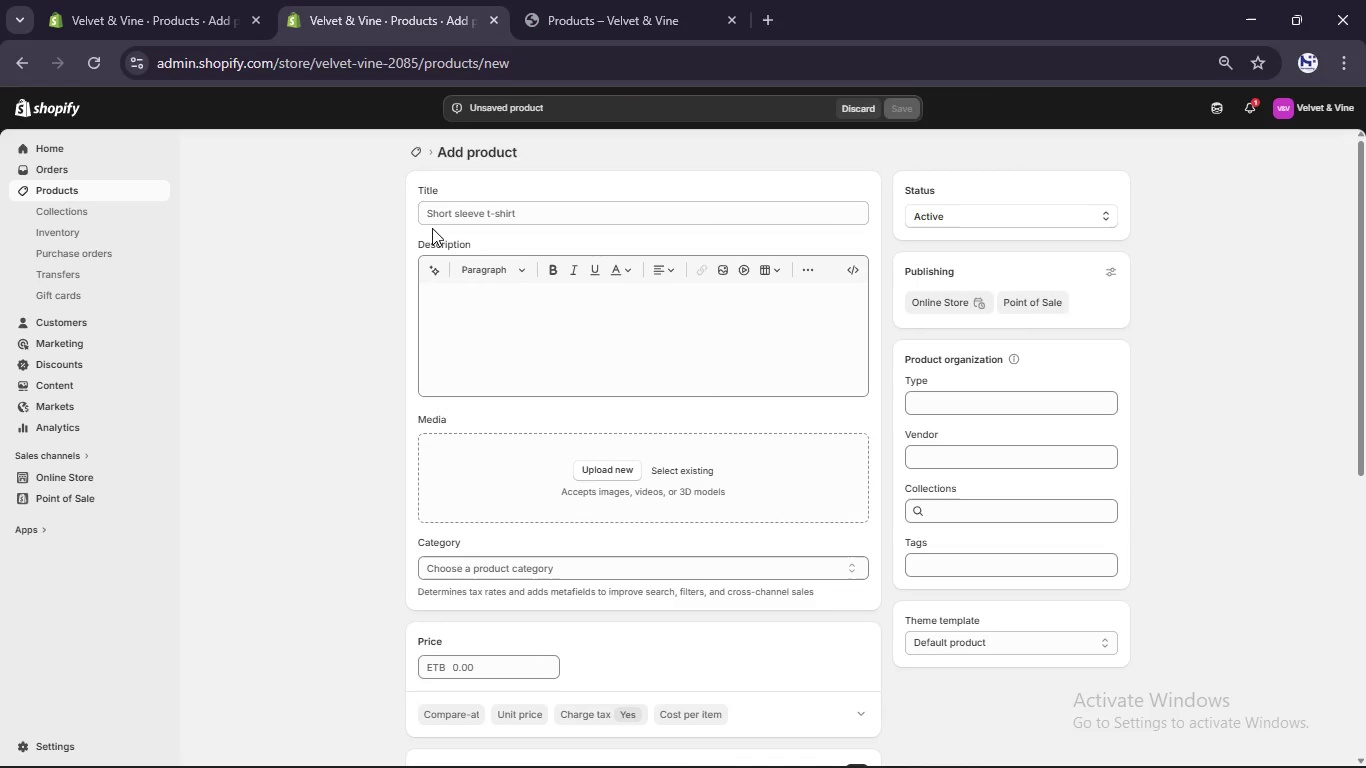 
left_click([461, 218])
 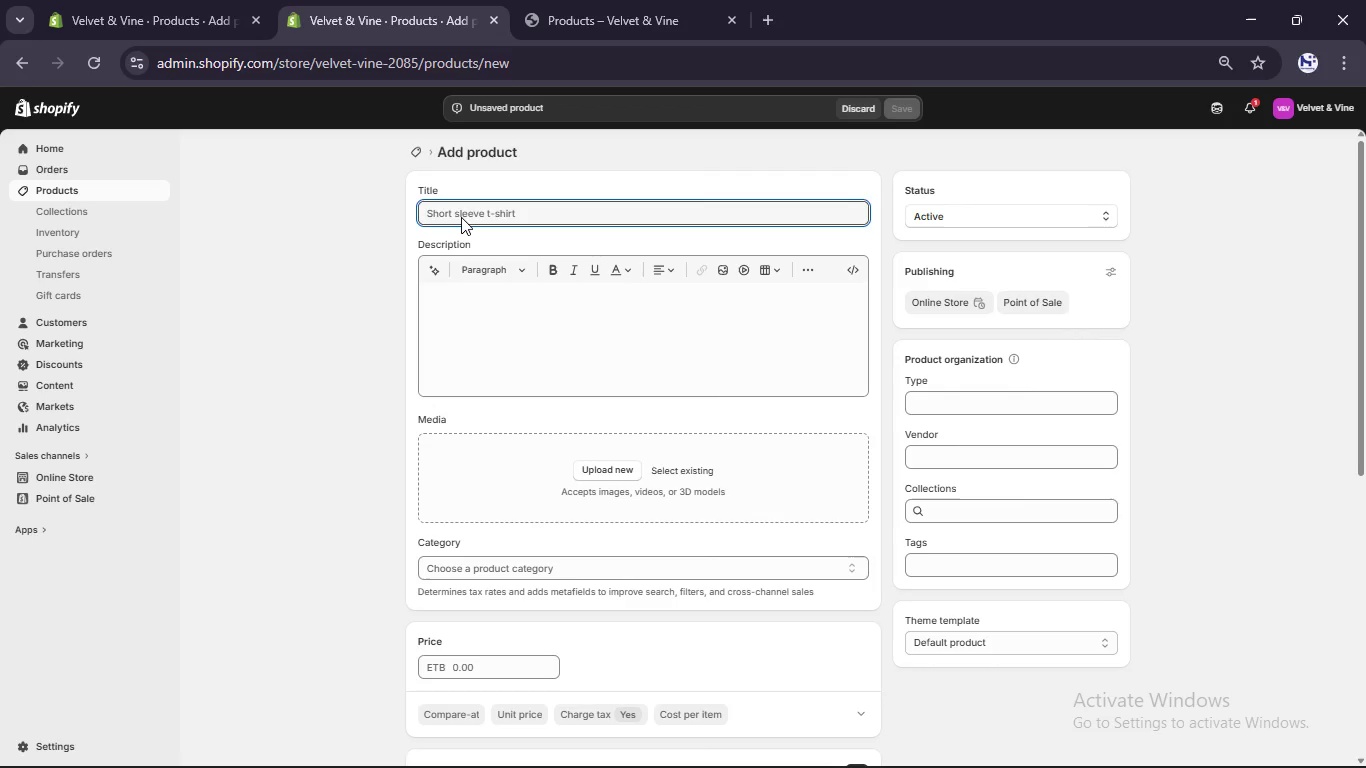 
type(Personlaized Proposal Leet)
key(Backspace)
key(Backspace)
type(tter Cards)
 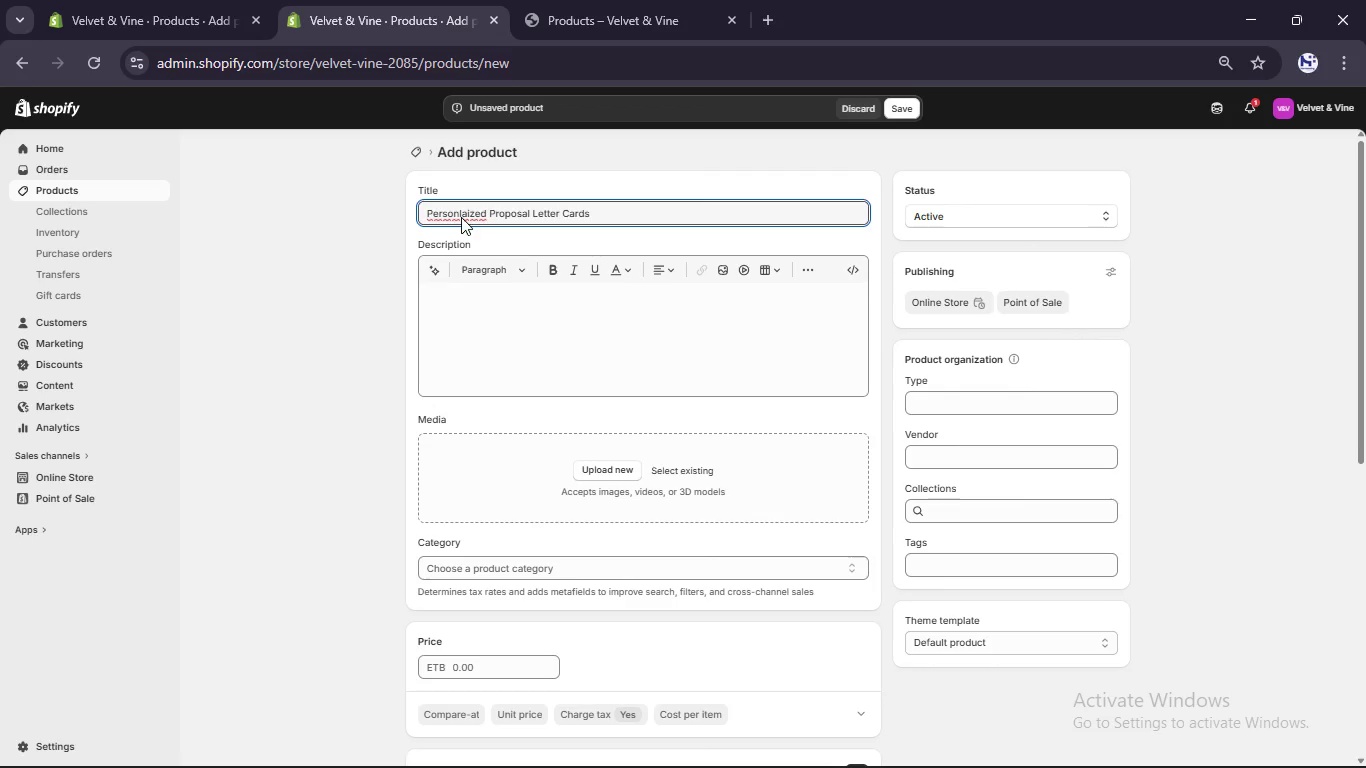 
left_click([461, 211])
 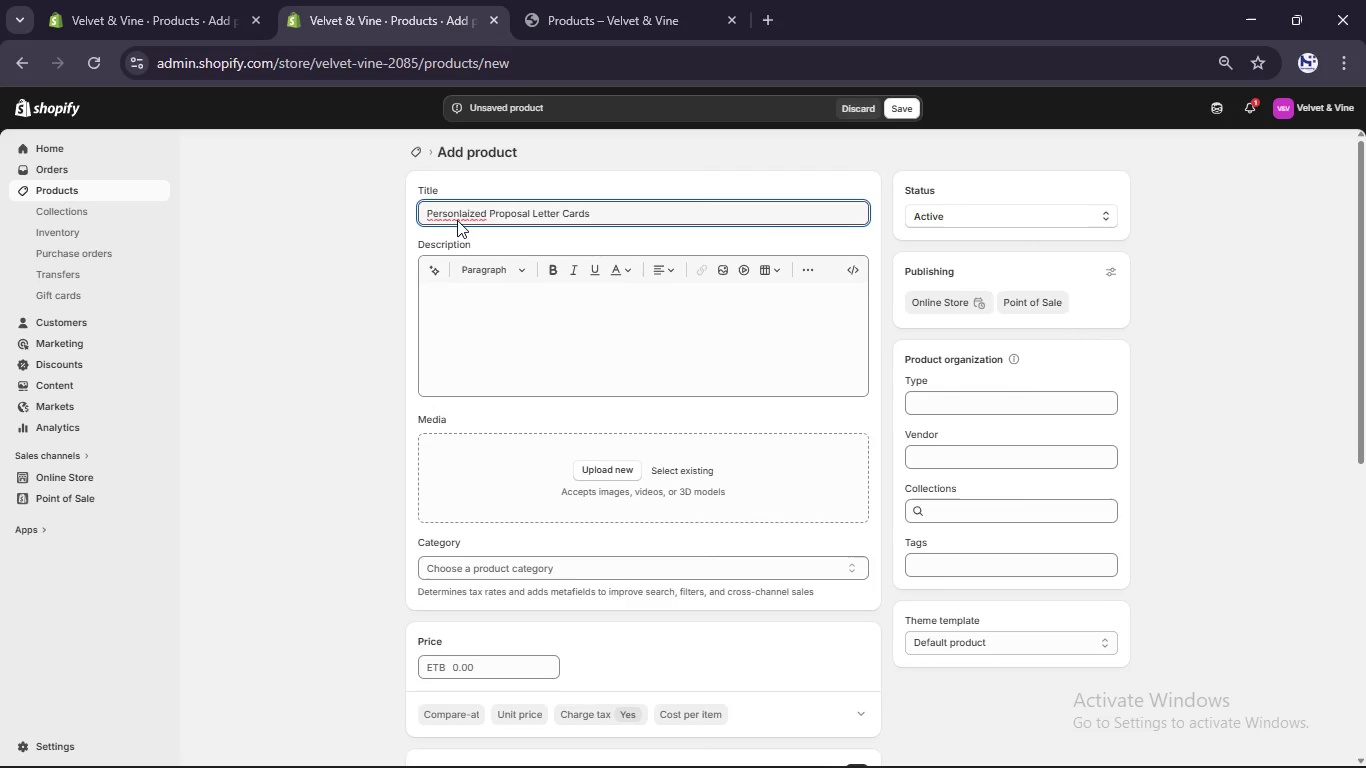 
key(Backspace)
 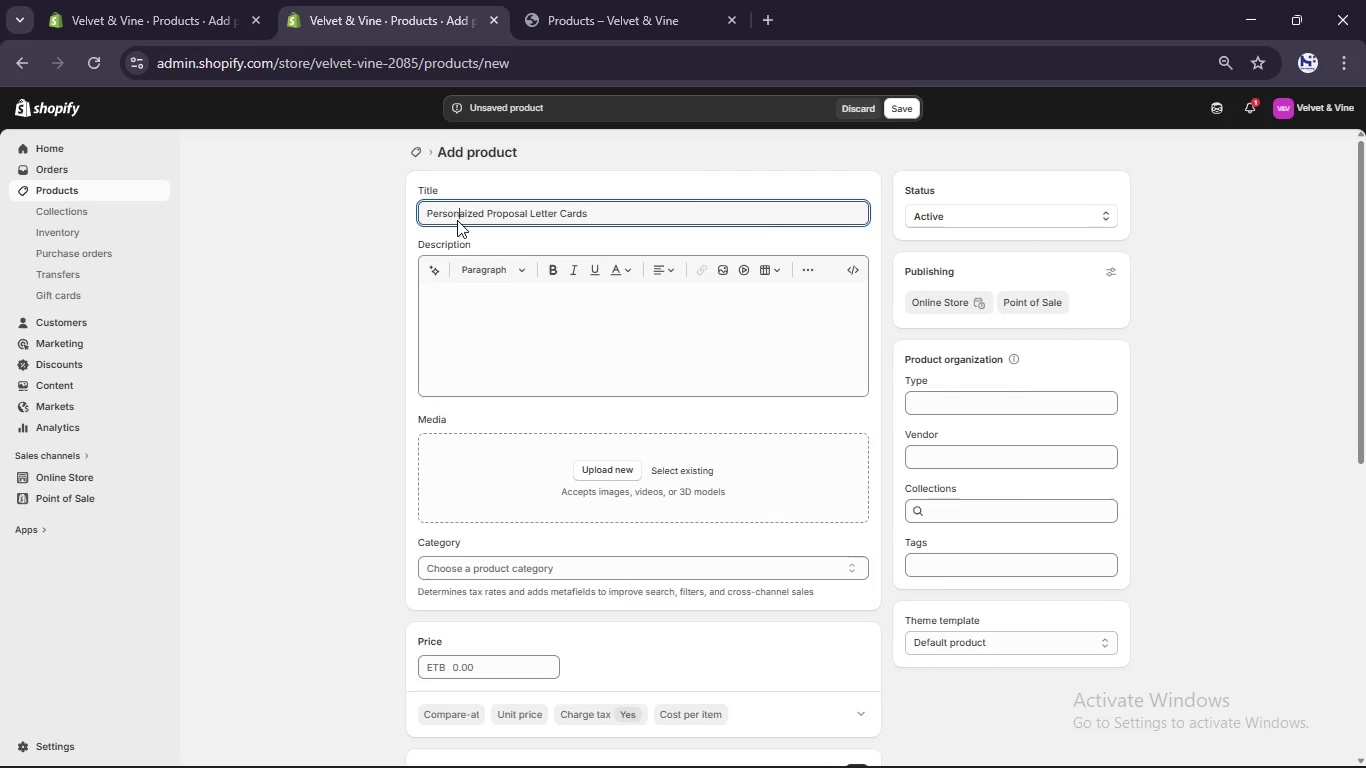 
key(ArrowRight)
 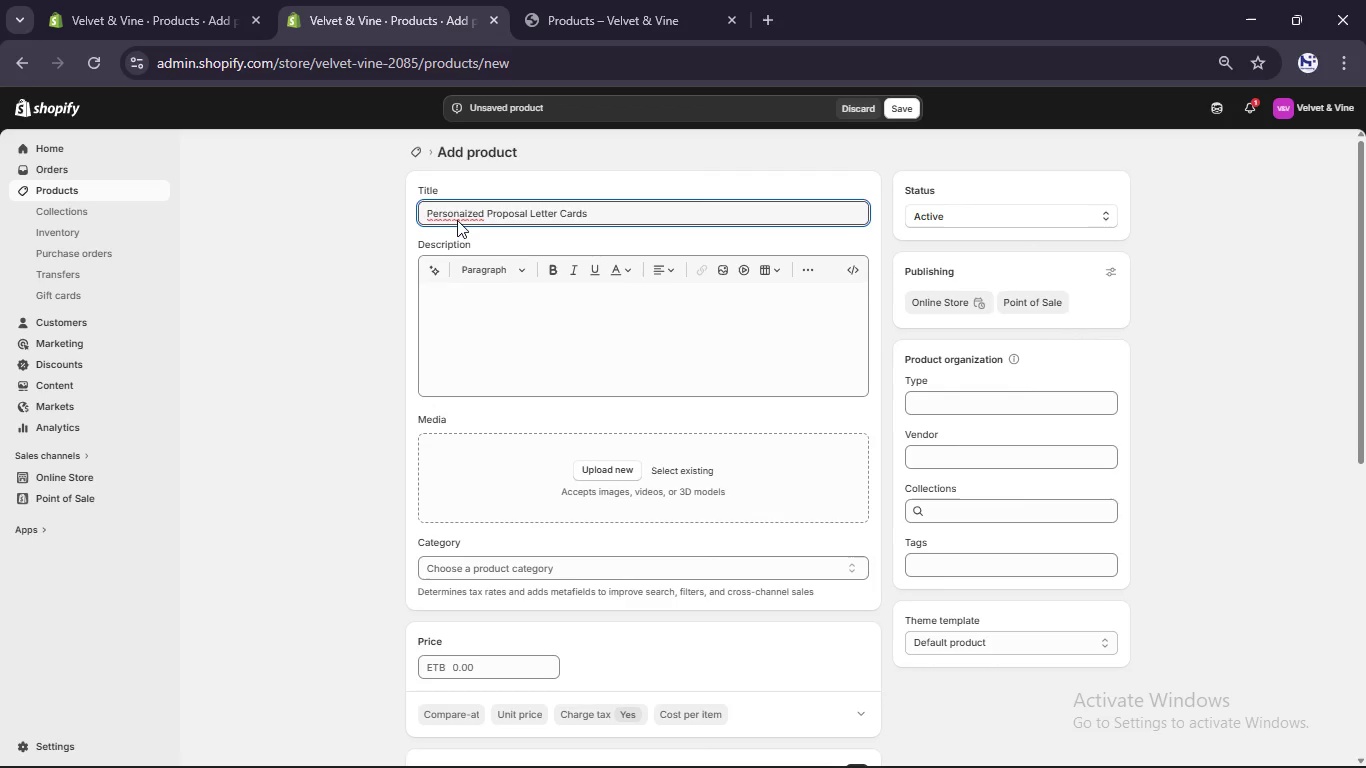 
key(L)
 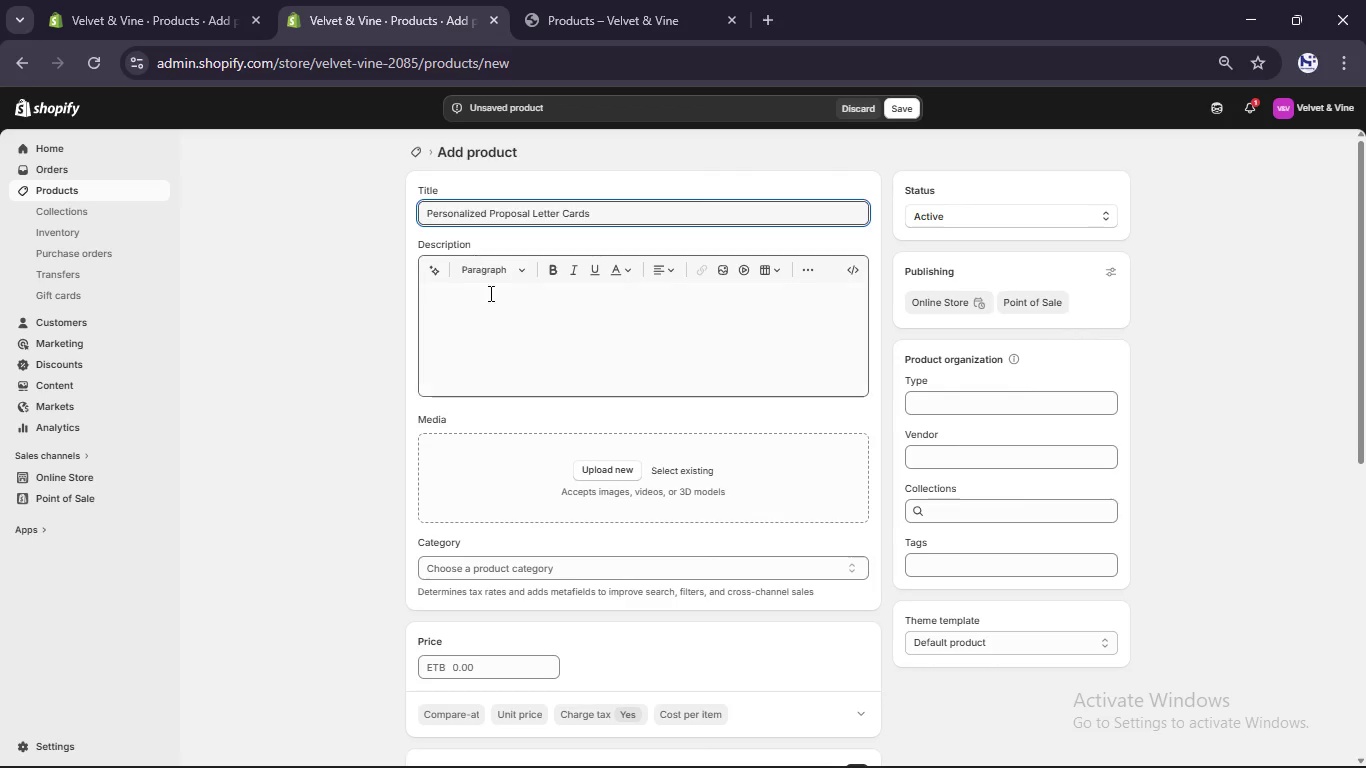 
left_click([511, 357])
 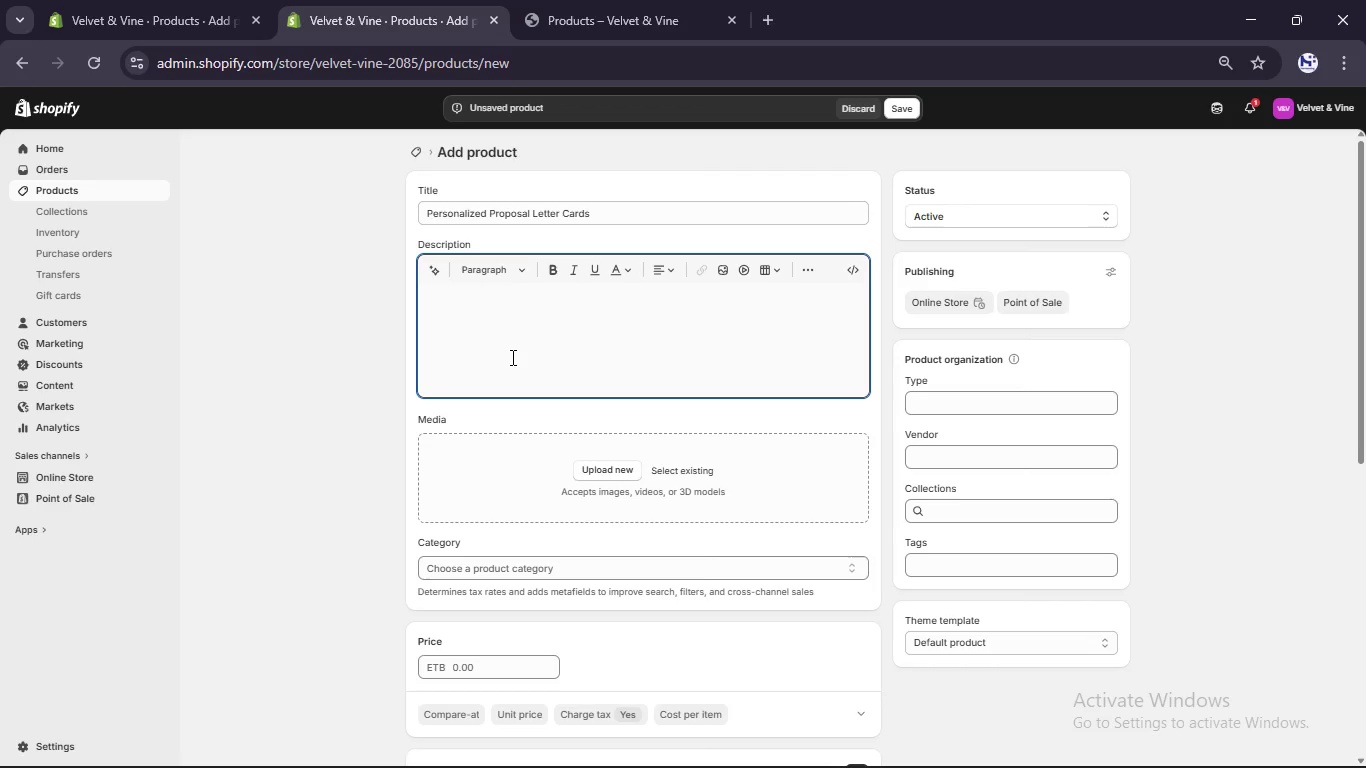 
mouse_move([595, 456])
 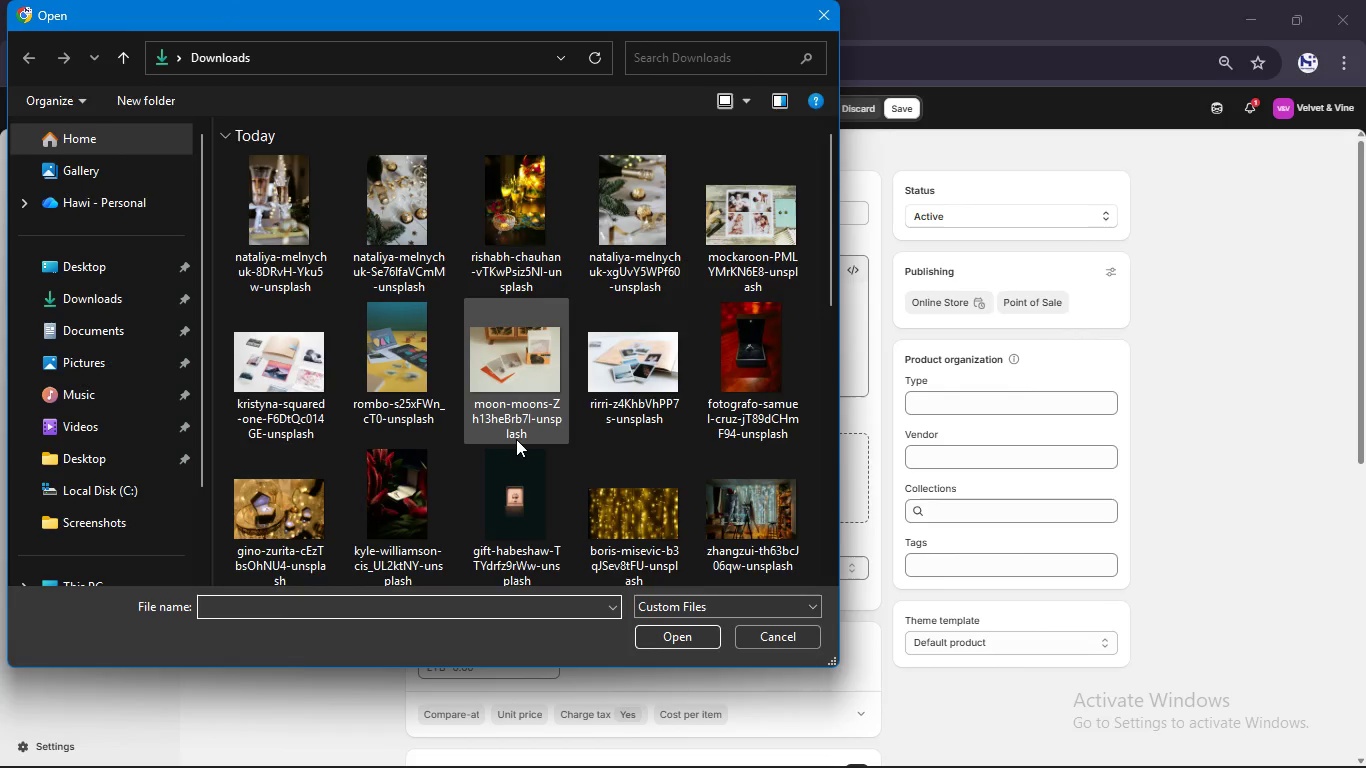 
scroll: coordinate [516, 438], scroll_direction: down, amount: 2.0
 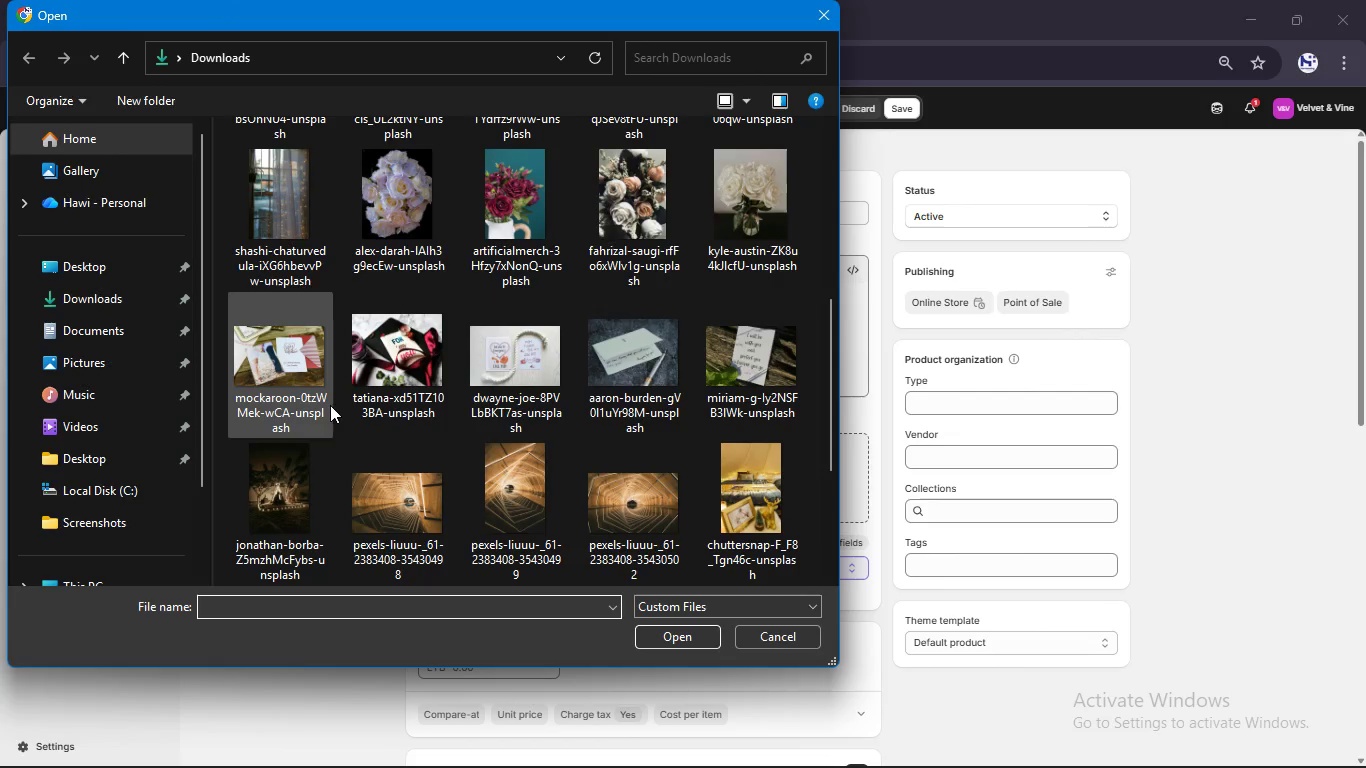 
hold_key(key=ControlLeft, duration=2.73)
left_click([262, 376])
 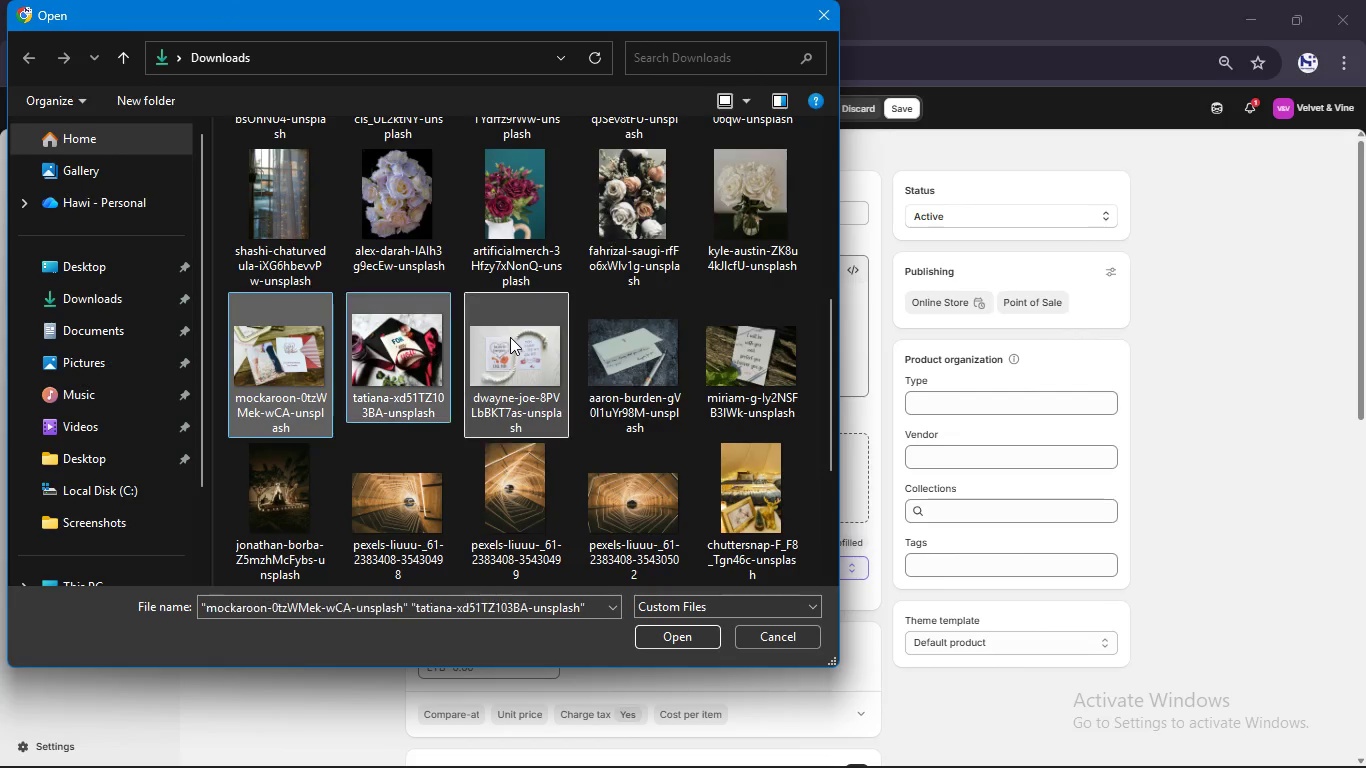 
double_click([640, 337])
 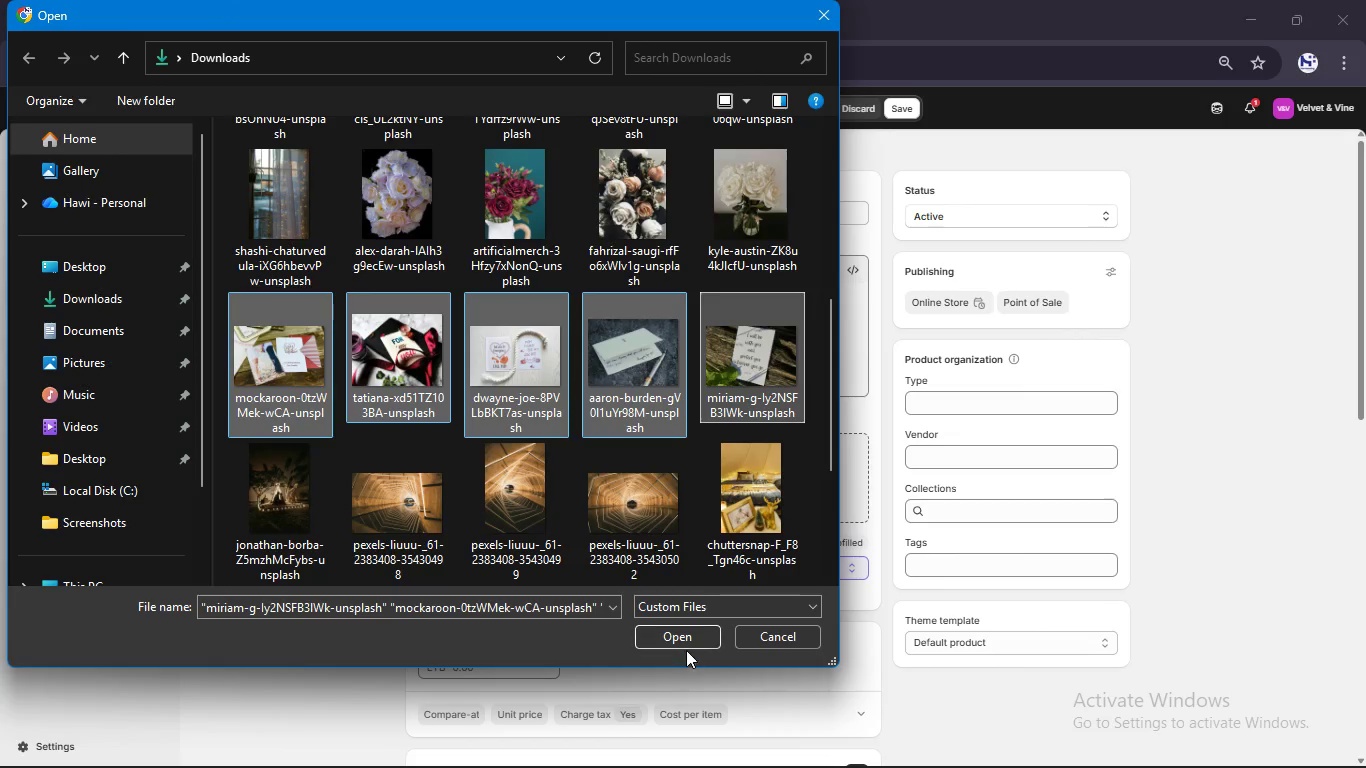 
left_click([682, 635])
 